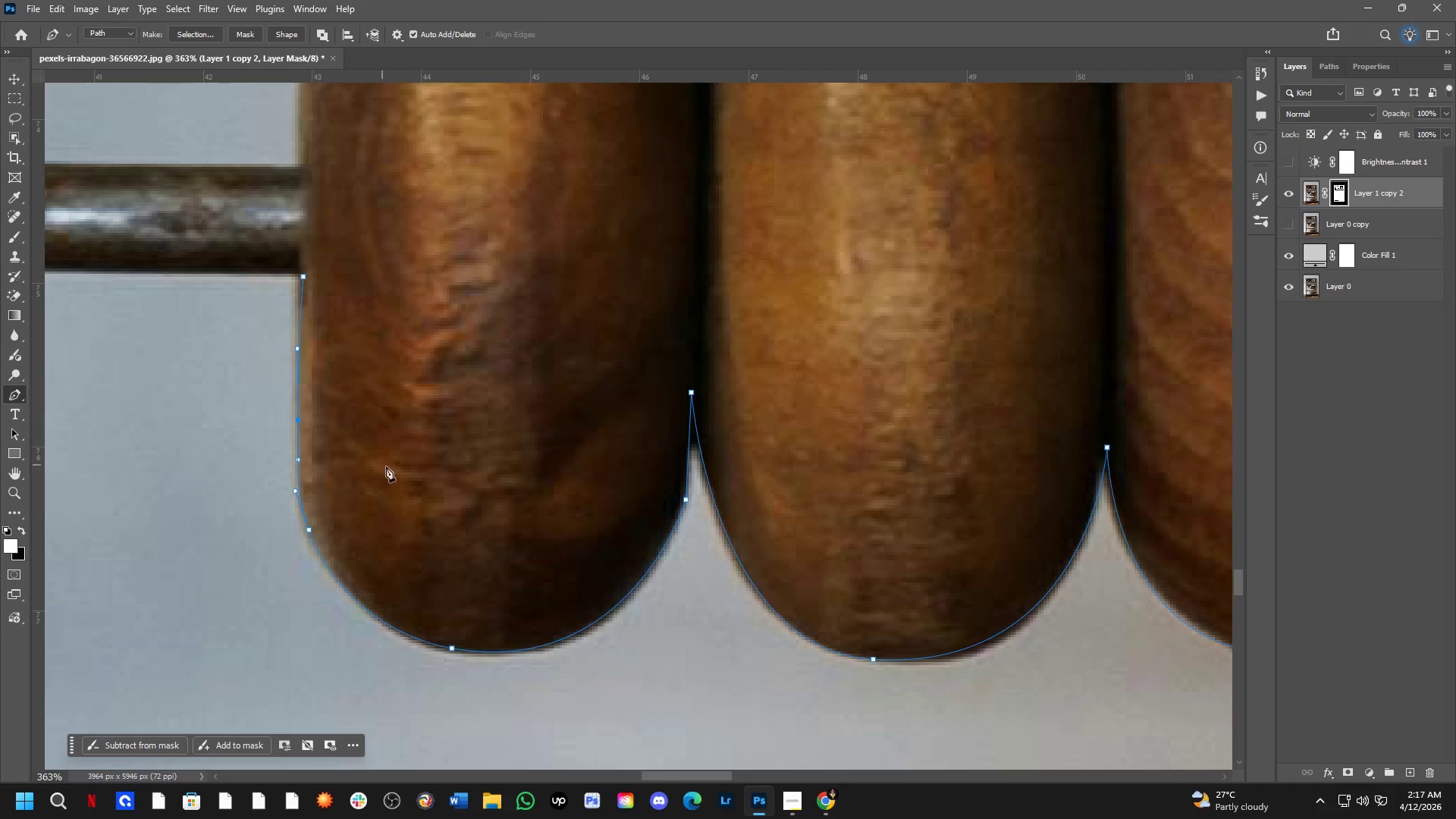 
scroll: coordinate [506, 567], scroll_direction: down, amount: 24.0
 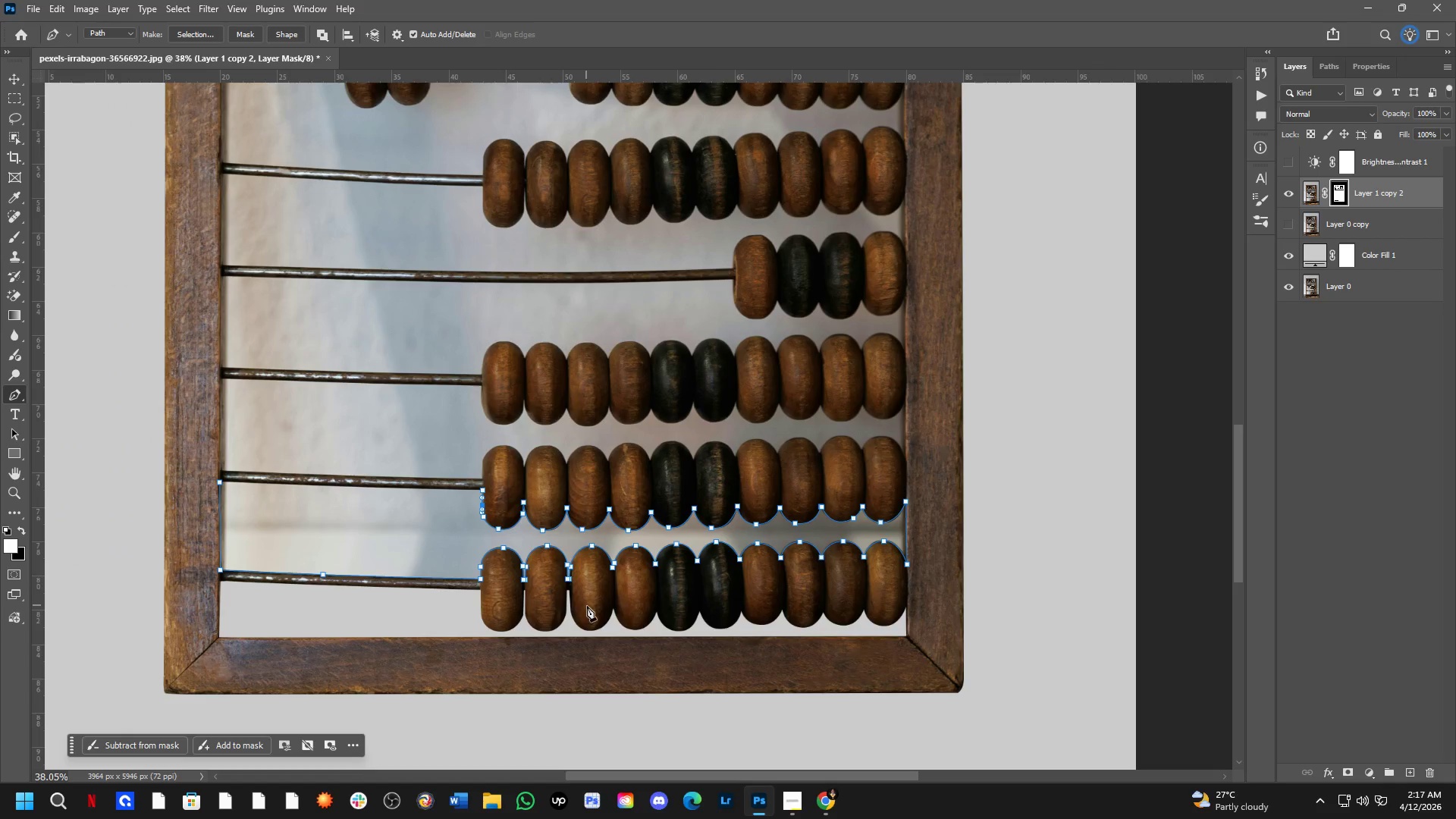 
wait(9.2)
 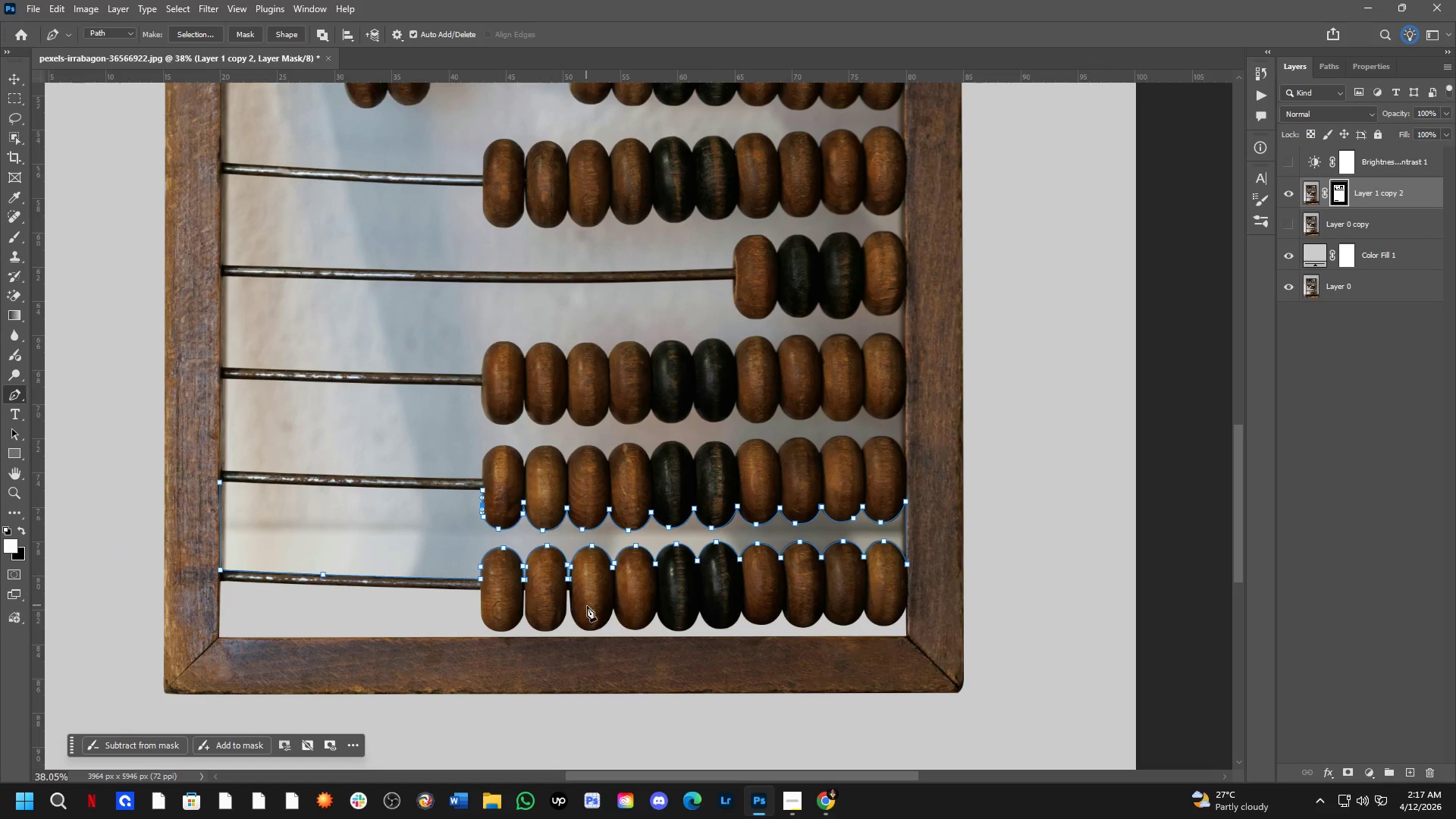 
scroll: coordinate [632, 597], scroll_direction: down, amount: 5.0
 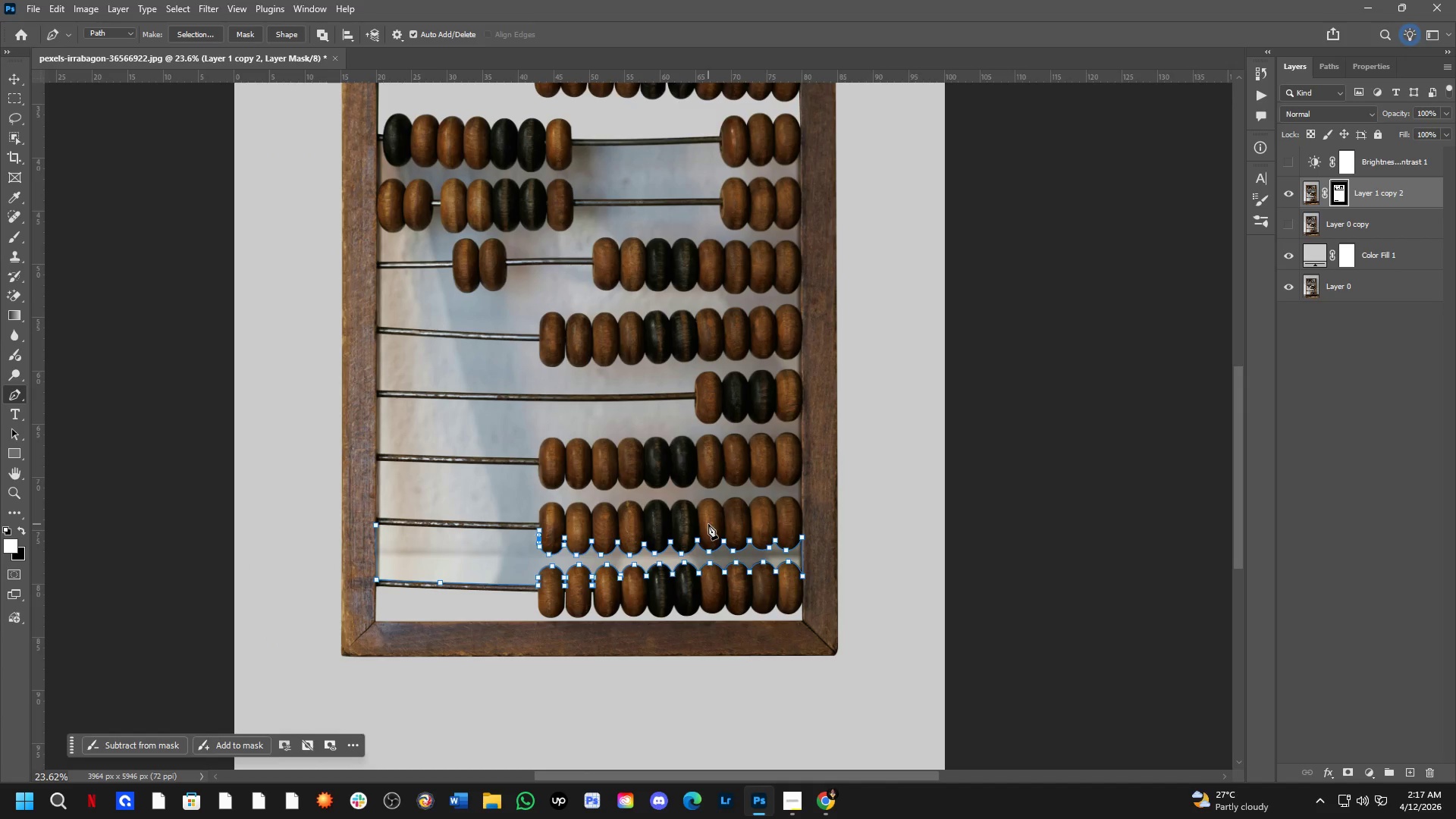 
key(Shift+ShiftLeft)
 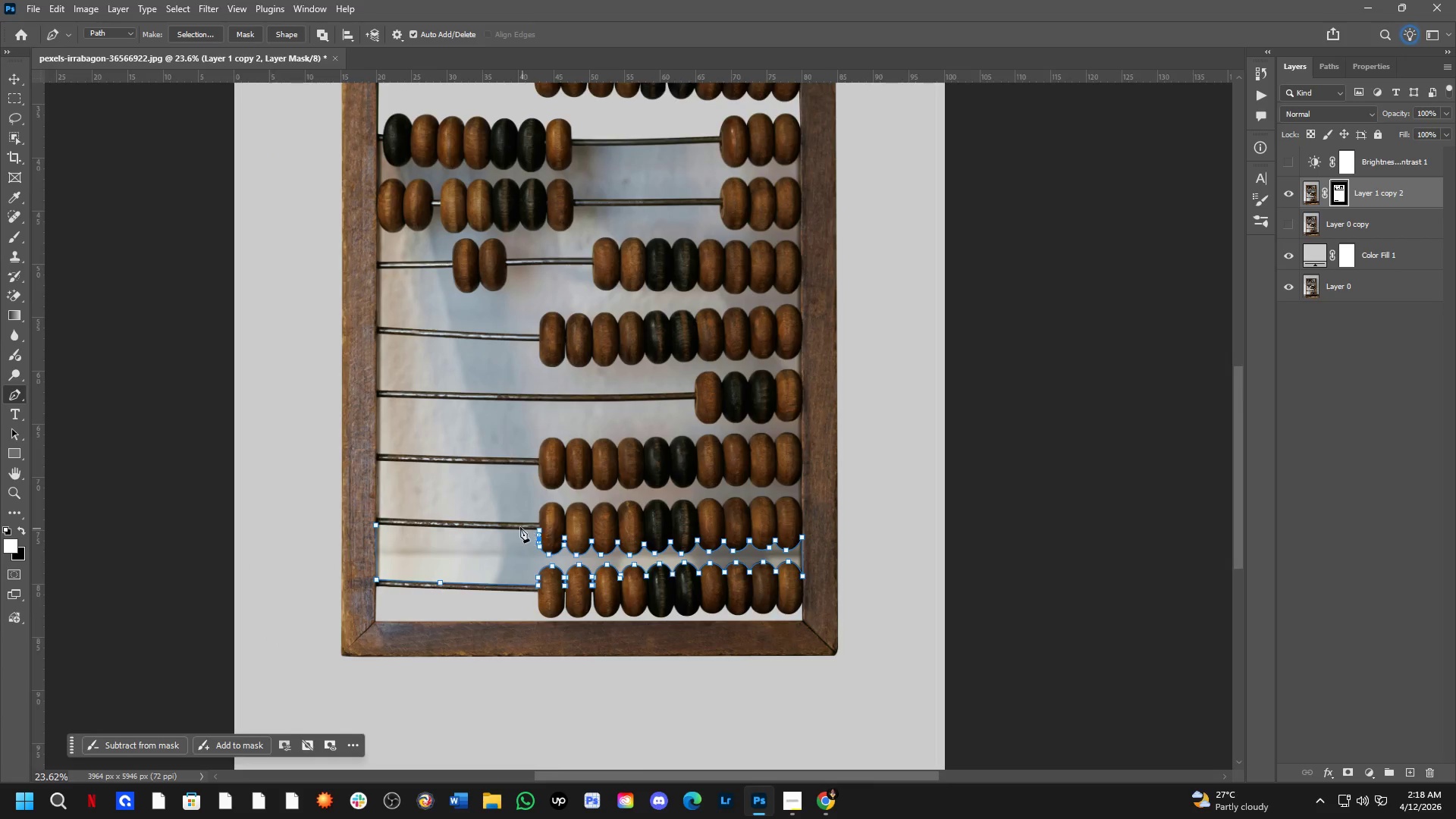 
hold_key(key=Space, duration=0.52)
 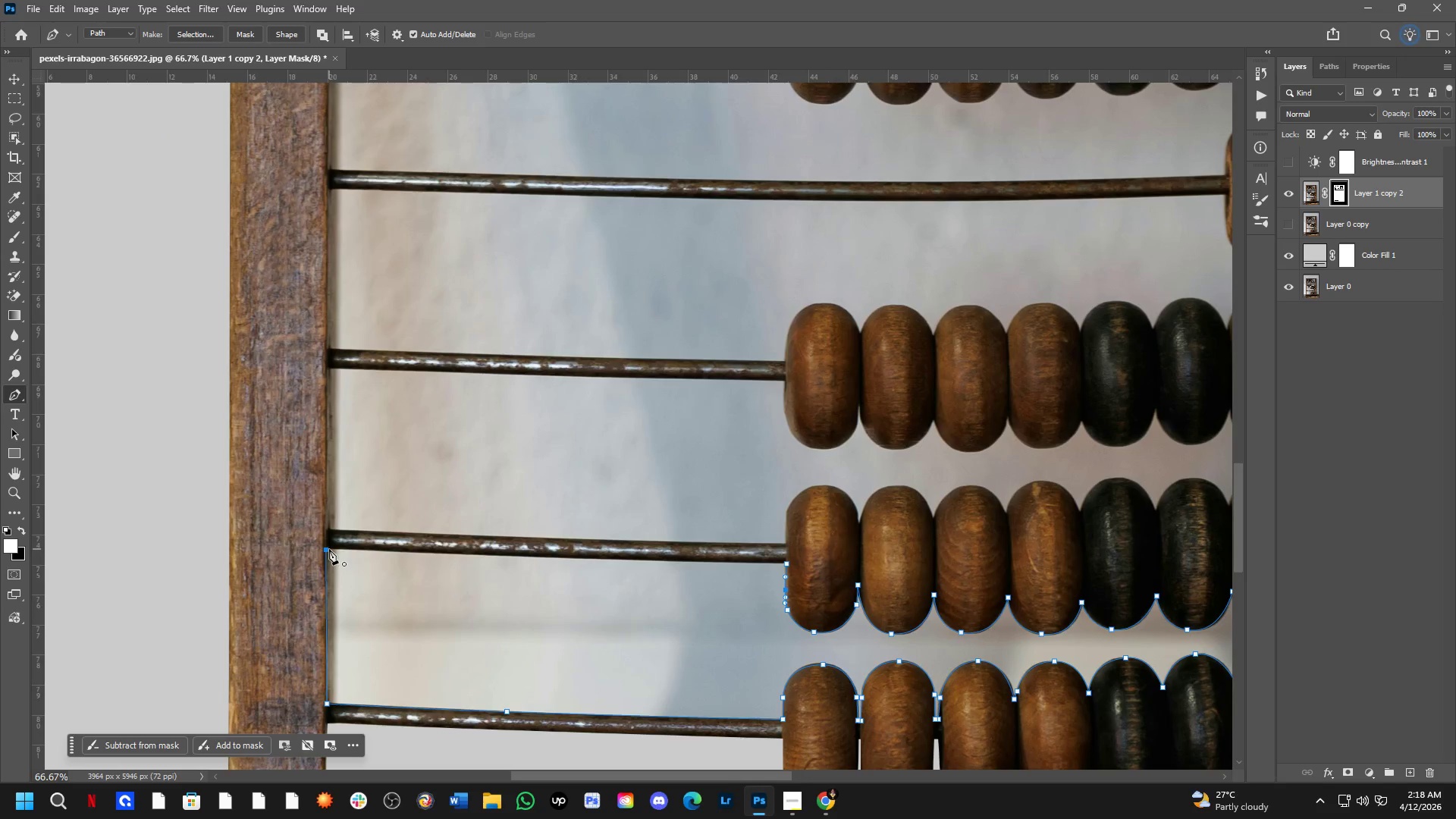 
left_click_drag(start_coordinate=[305, 573], to_coordinate=[513, 598])
 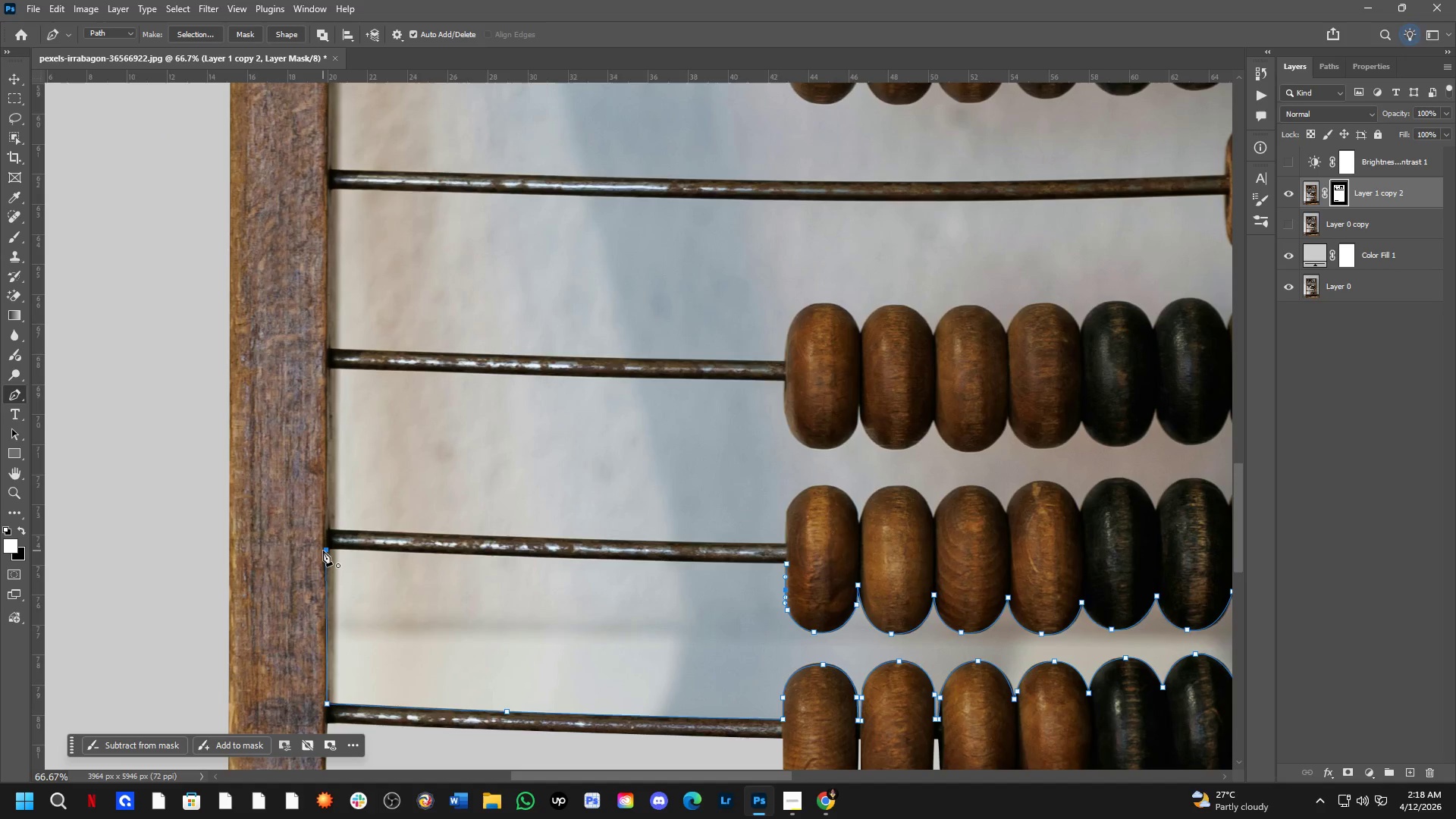 
scroll: coordinate [517, 526], scroll_direction: up, amount: 4.0
 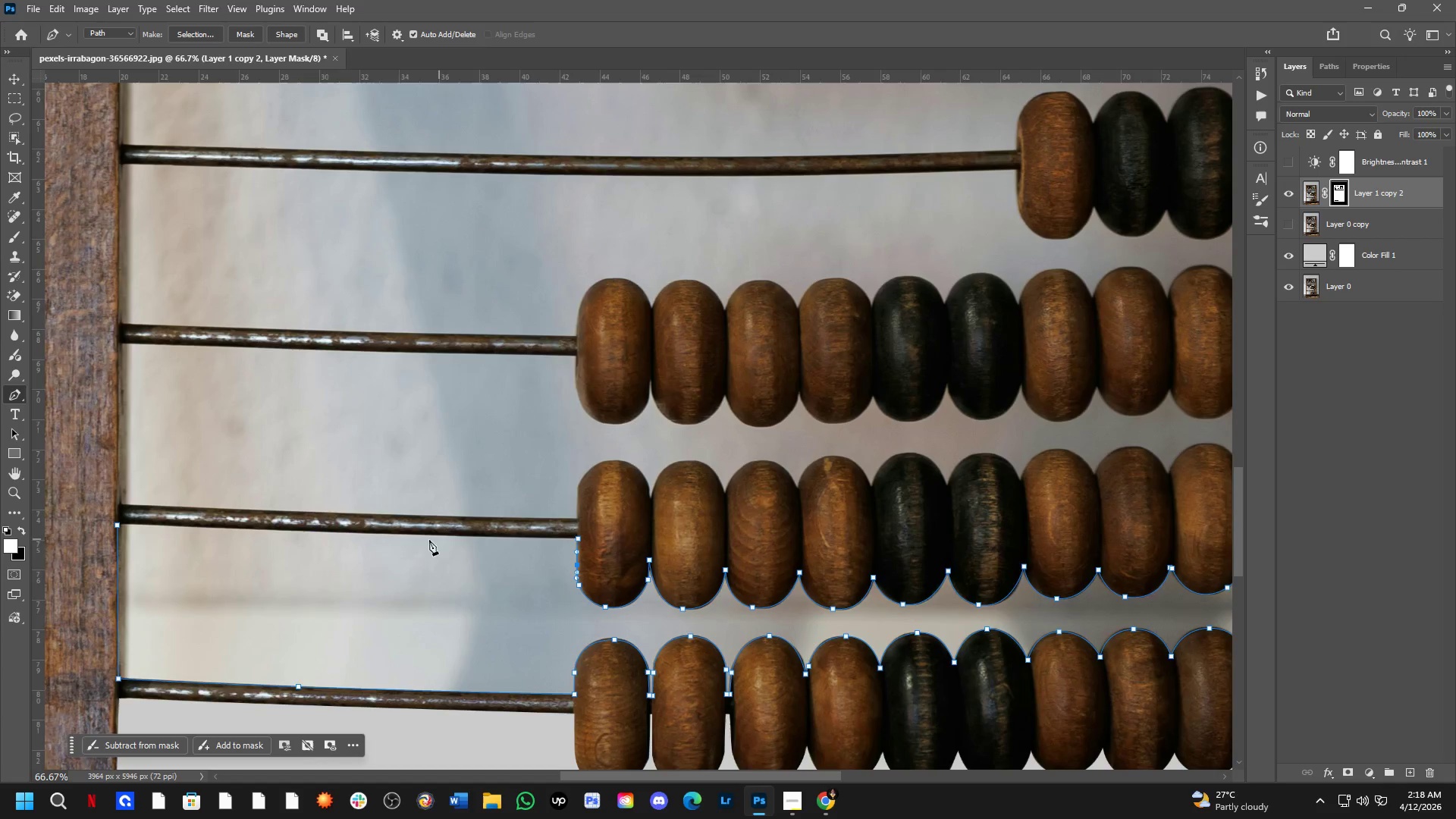 
left_click([325, 551])
 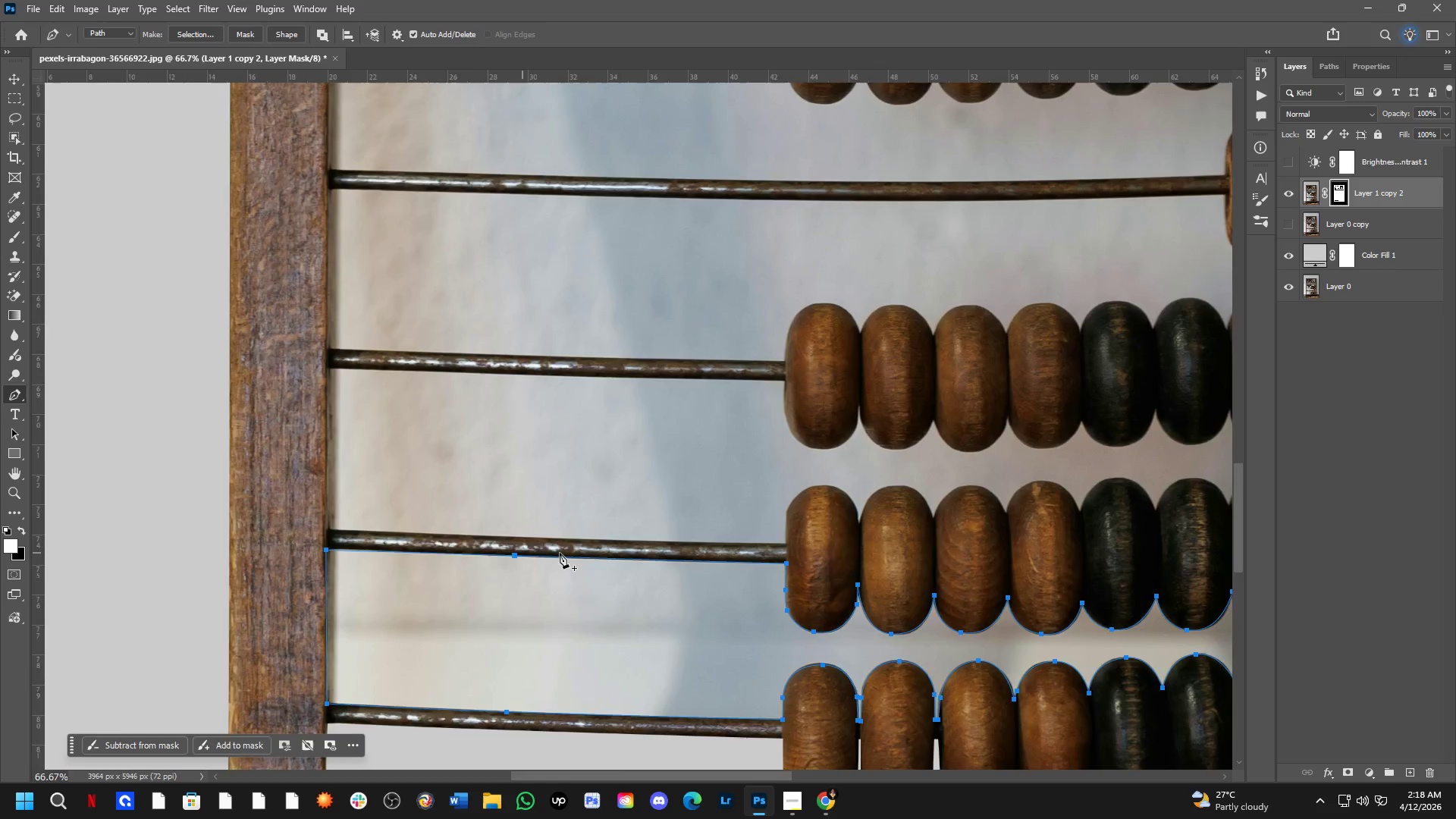 
hold_key(key=Space, duration=0.52)
 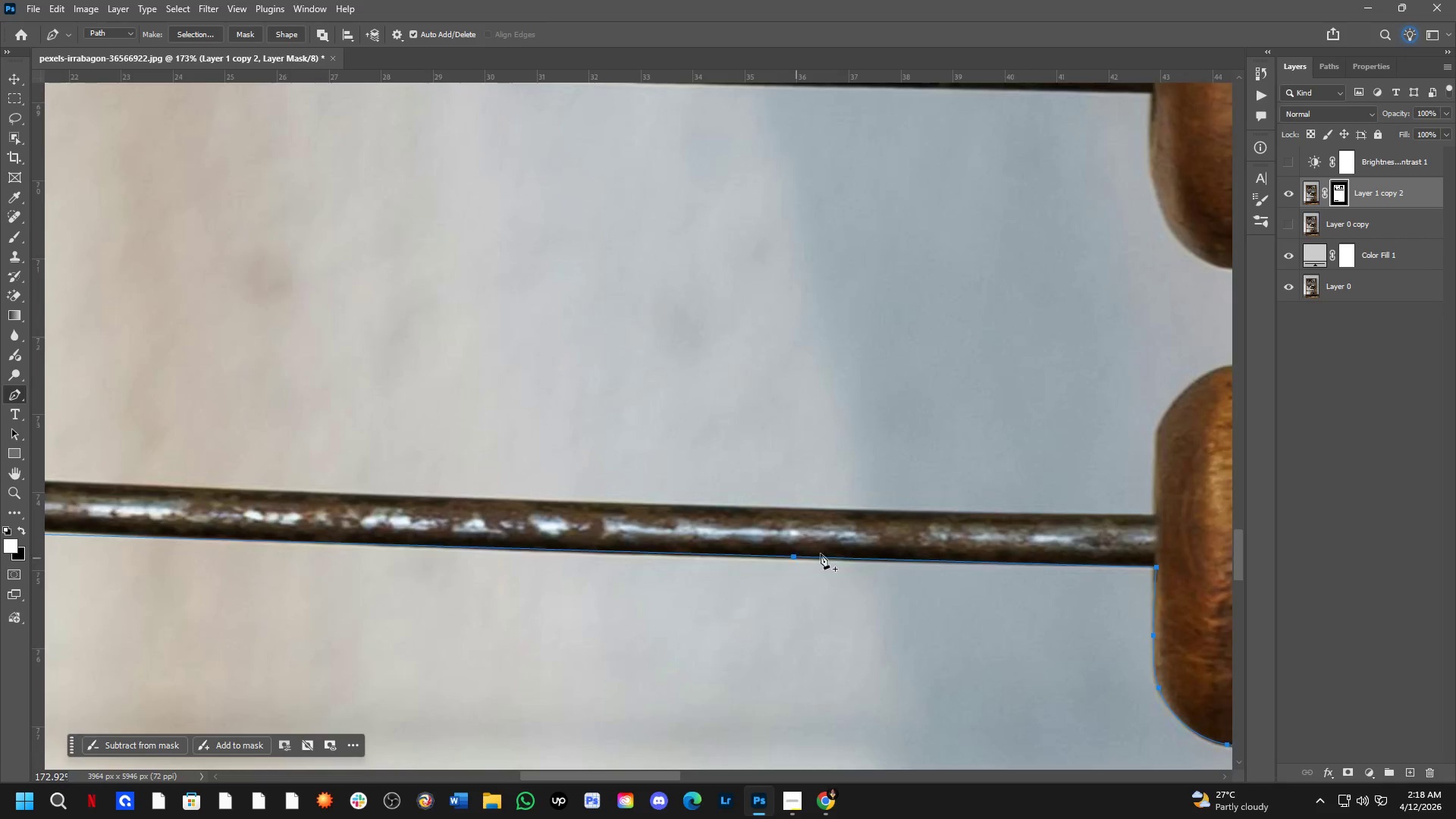 
left_click_drag(start_coordinate=[526, 590], to_coordinate=[582, 585])
 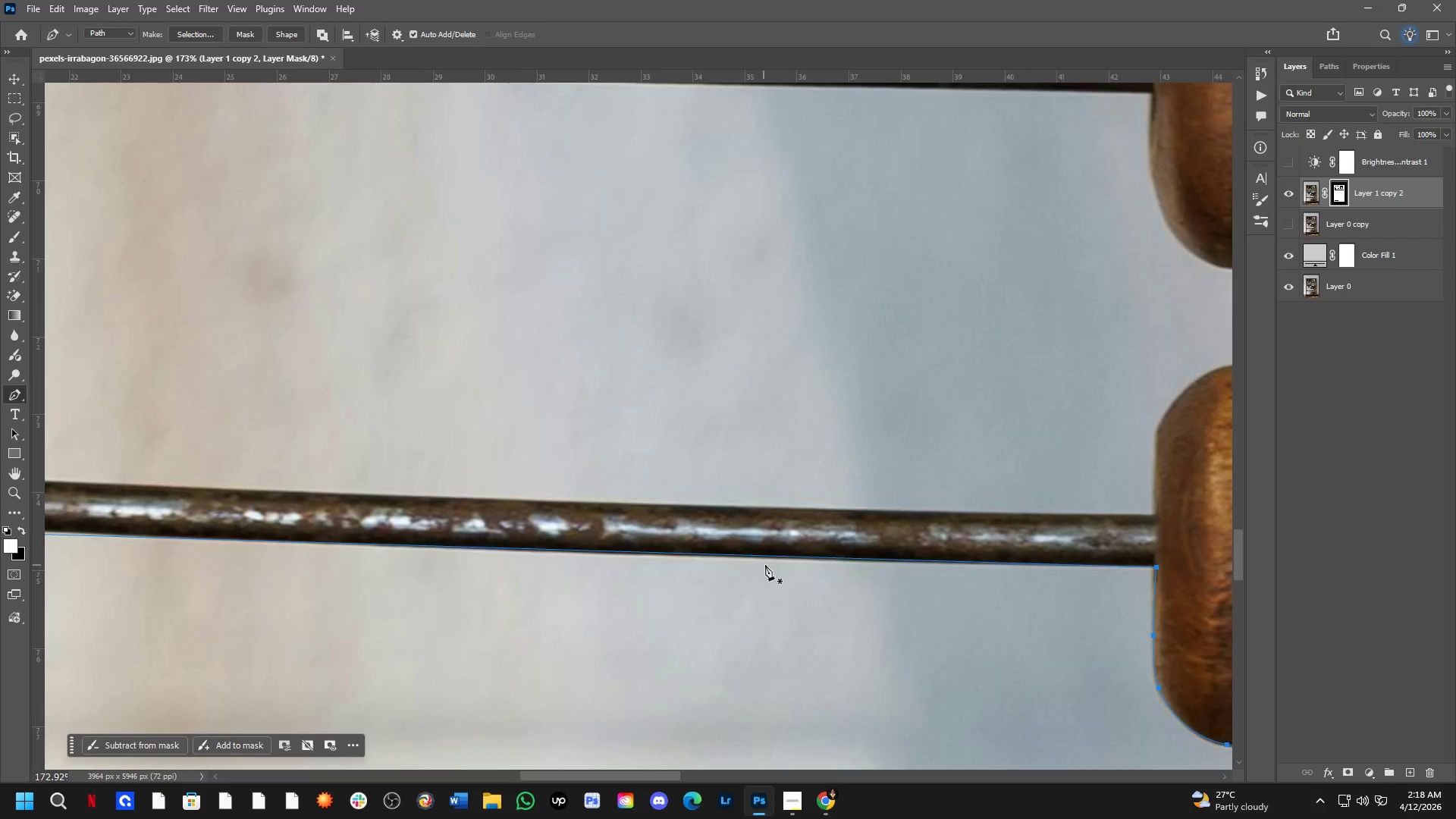 
scroll: coordinate [635, 567], scroll_direction: up, amount: 10.0
 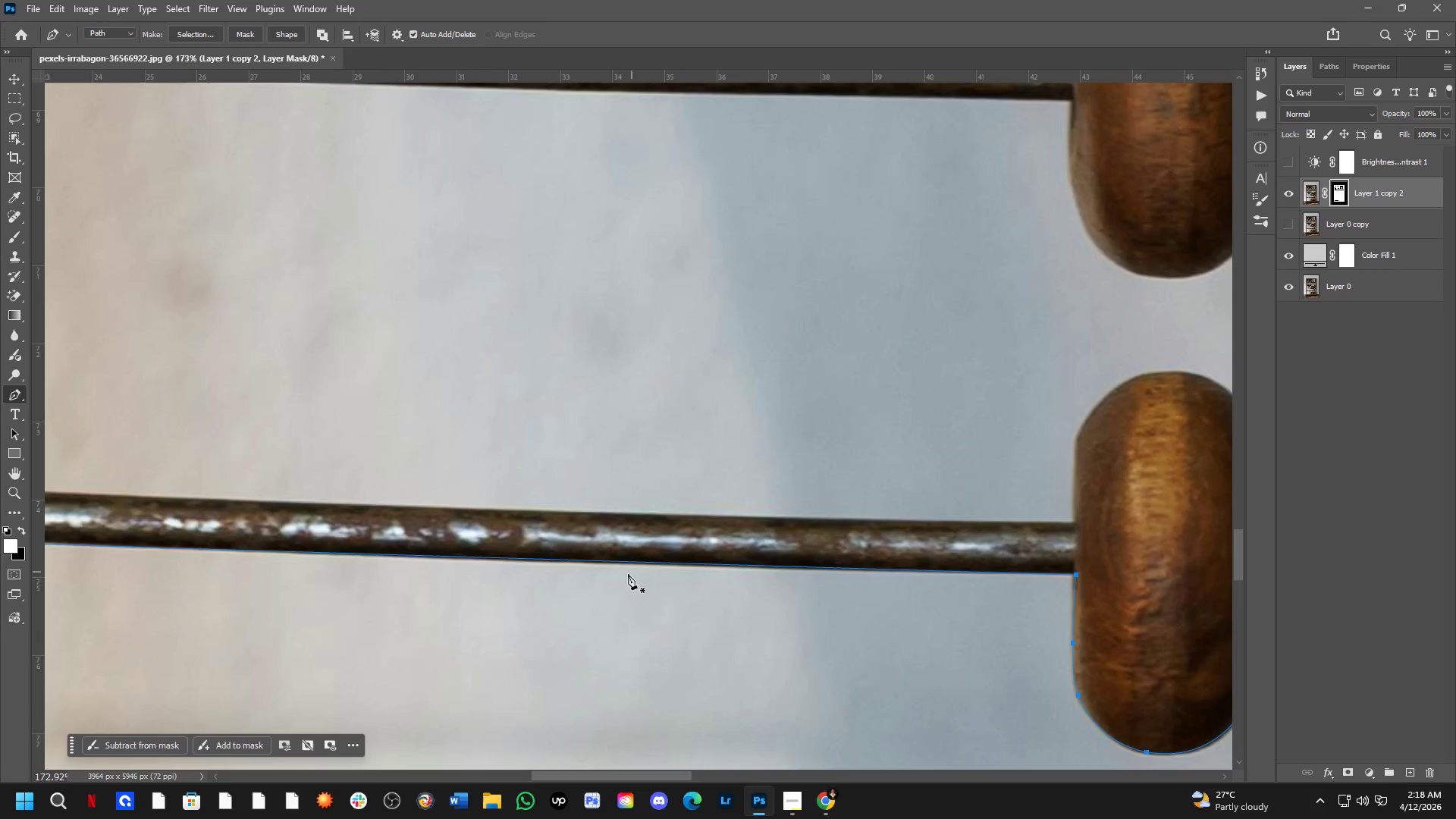 
hold_key(key=ShiftLeft, duration=0.31)
scroll: coordinate [832, 551], scroll_direction: up, amount: 3.0
 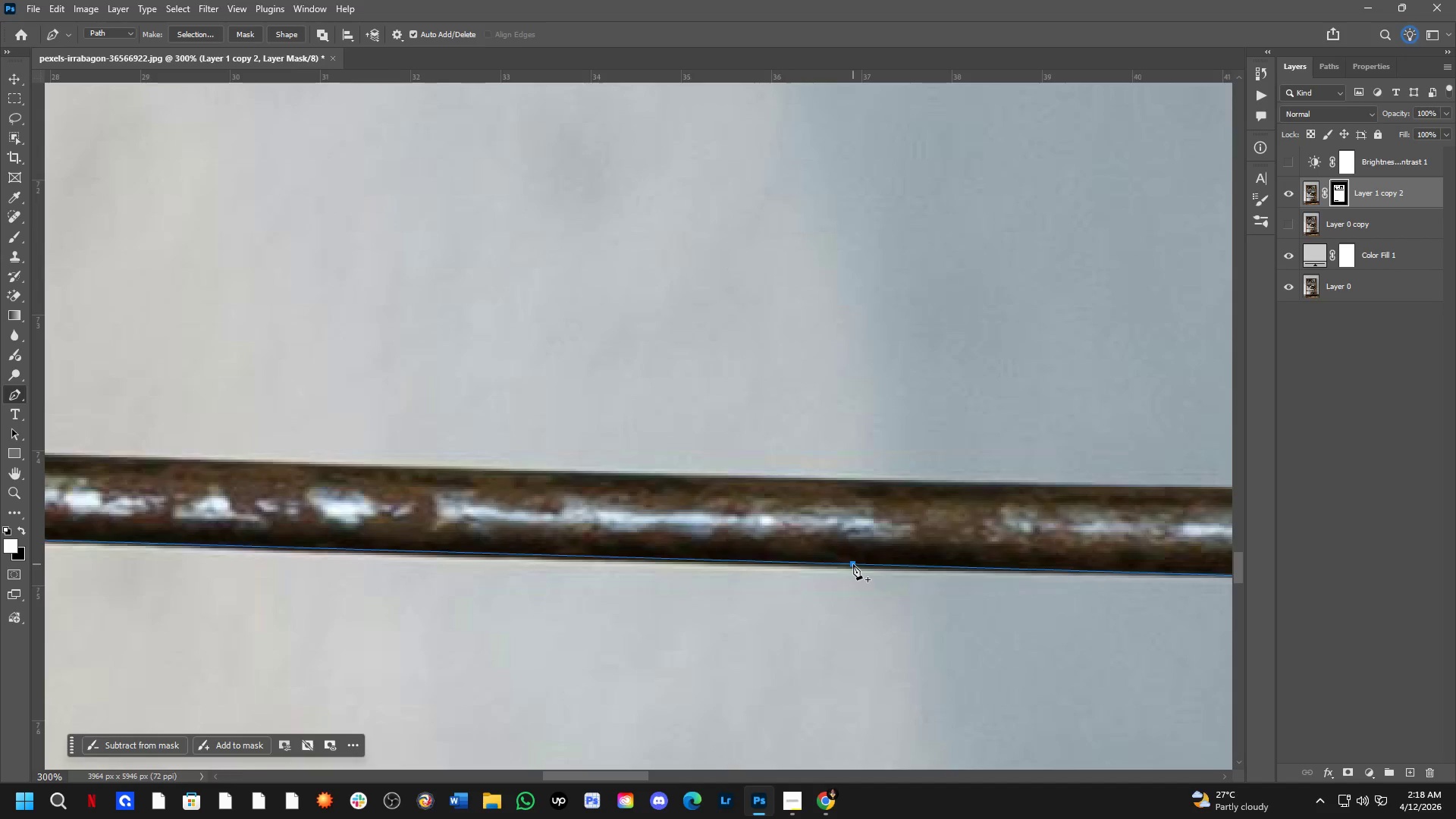 
double_click([852, 564])
 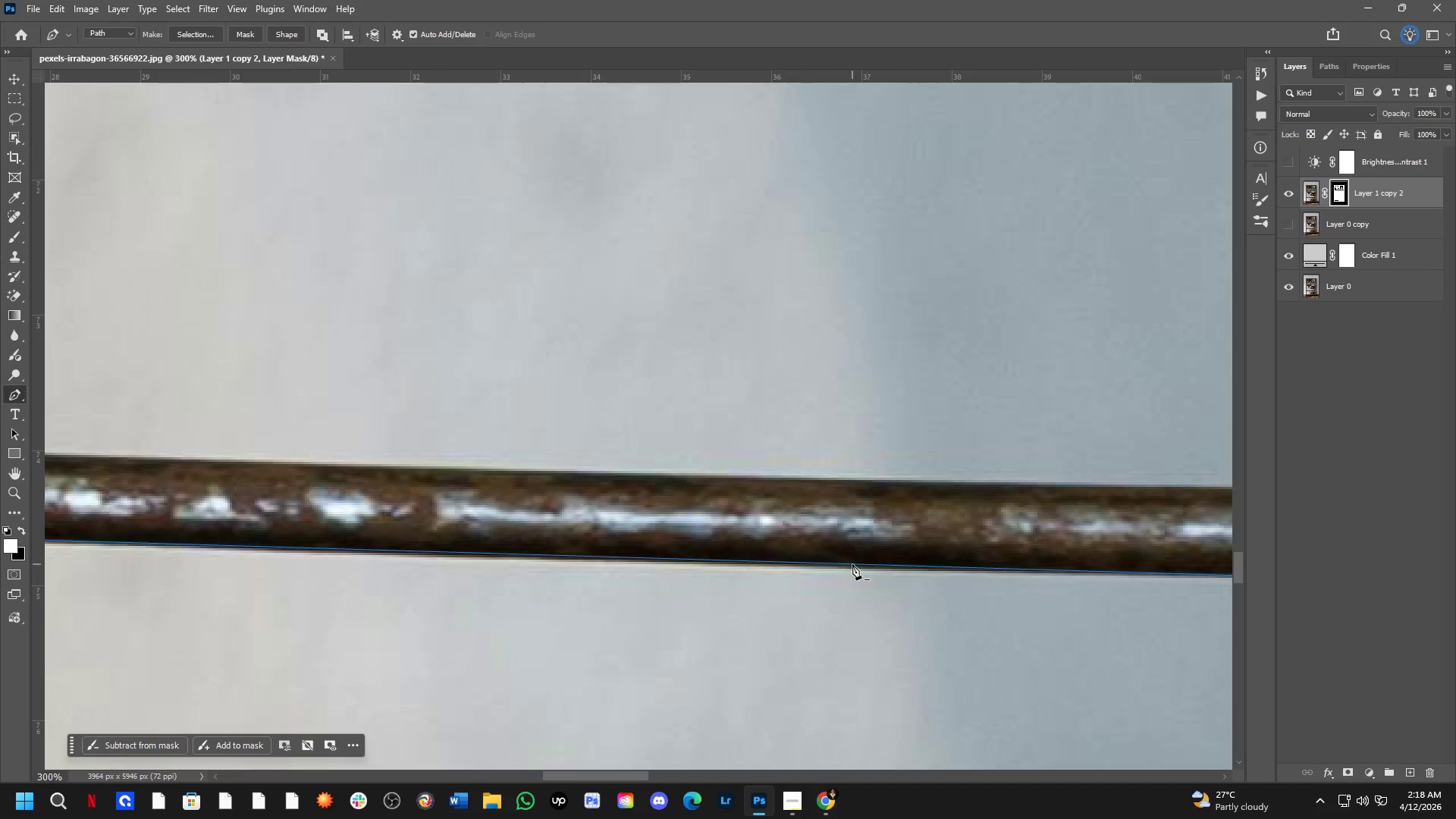 
key(Control+Z)
 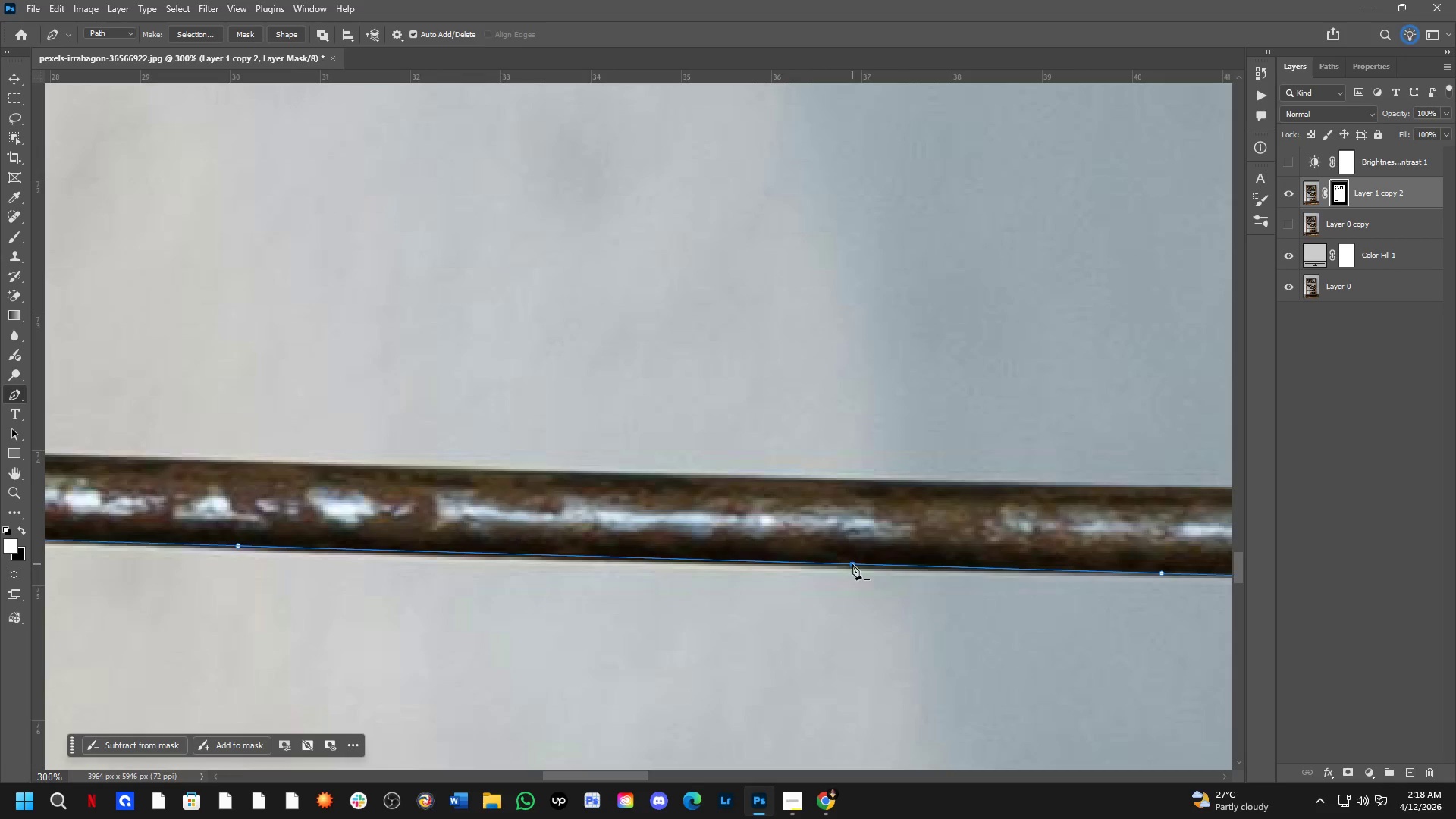 
hold_key(key=ControlLeft, duration=1.61)
 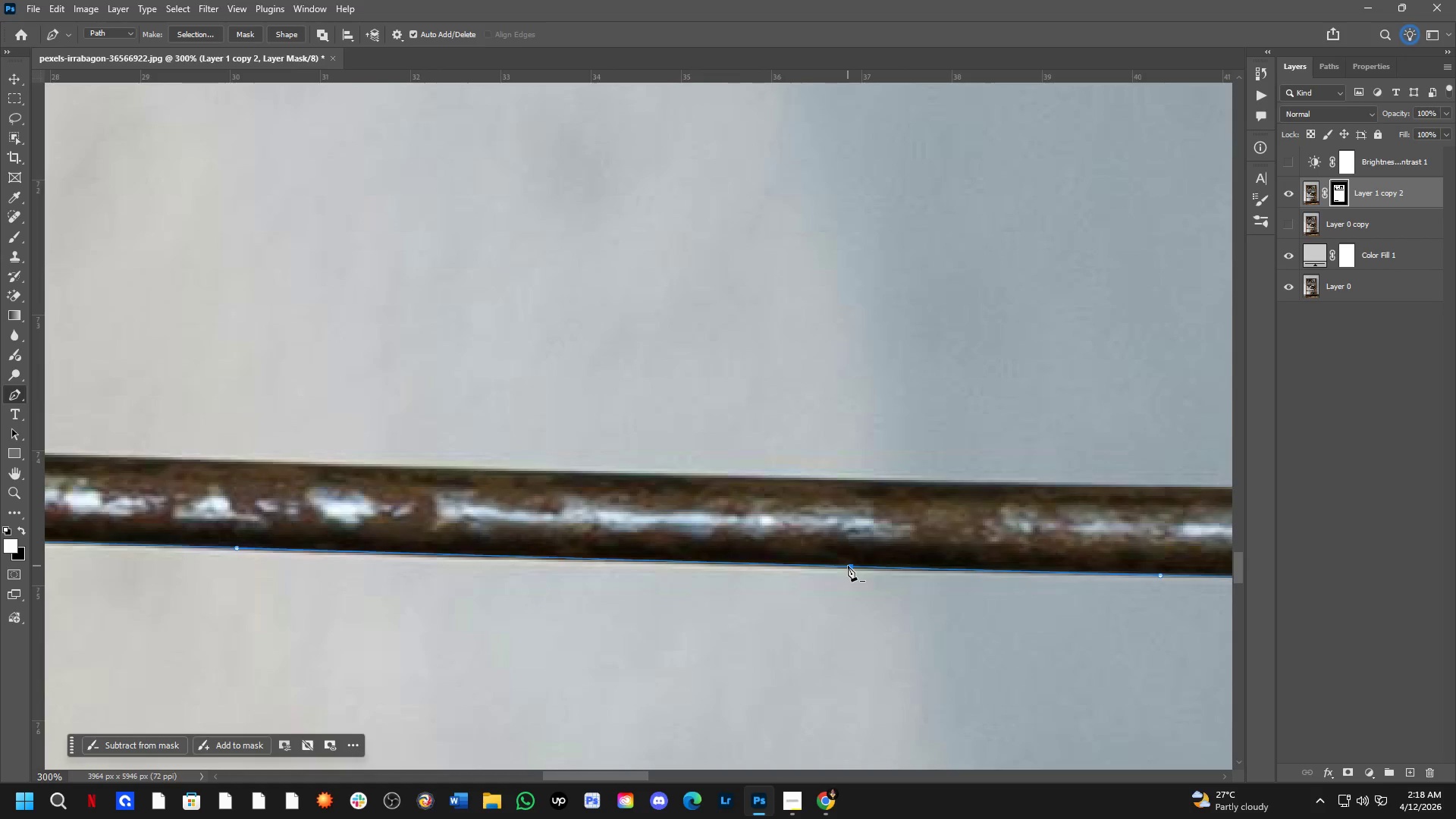 
key(Shift+ShiftLeft)
 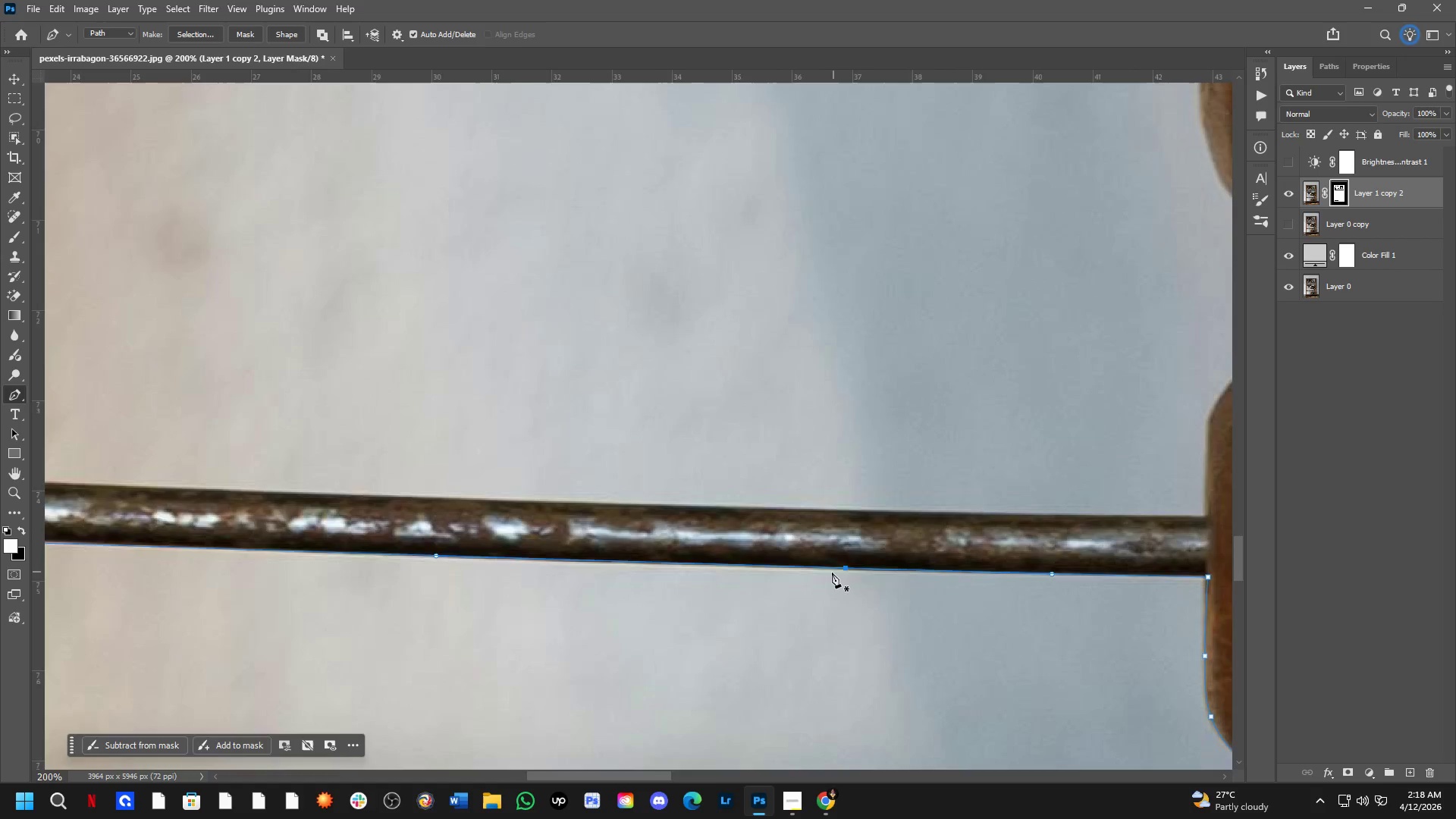 
hold_key(key=Space, duration=0.48)
 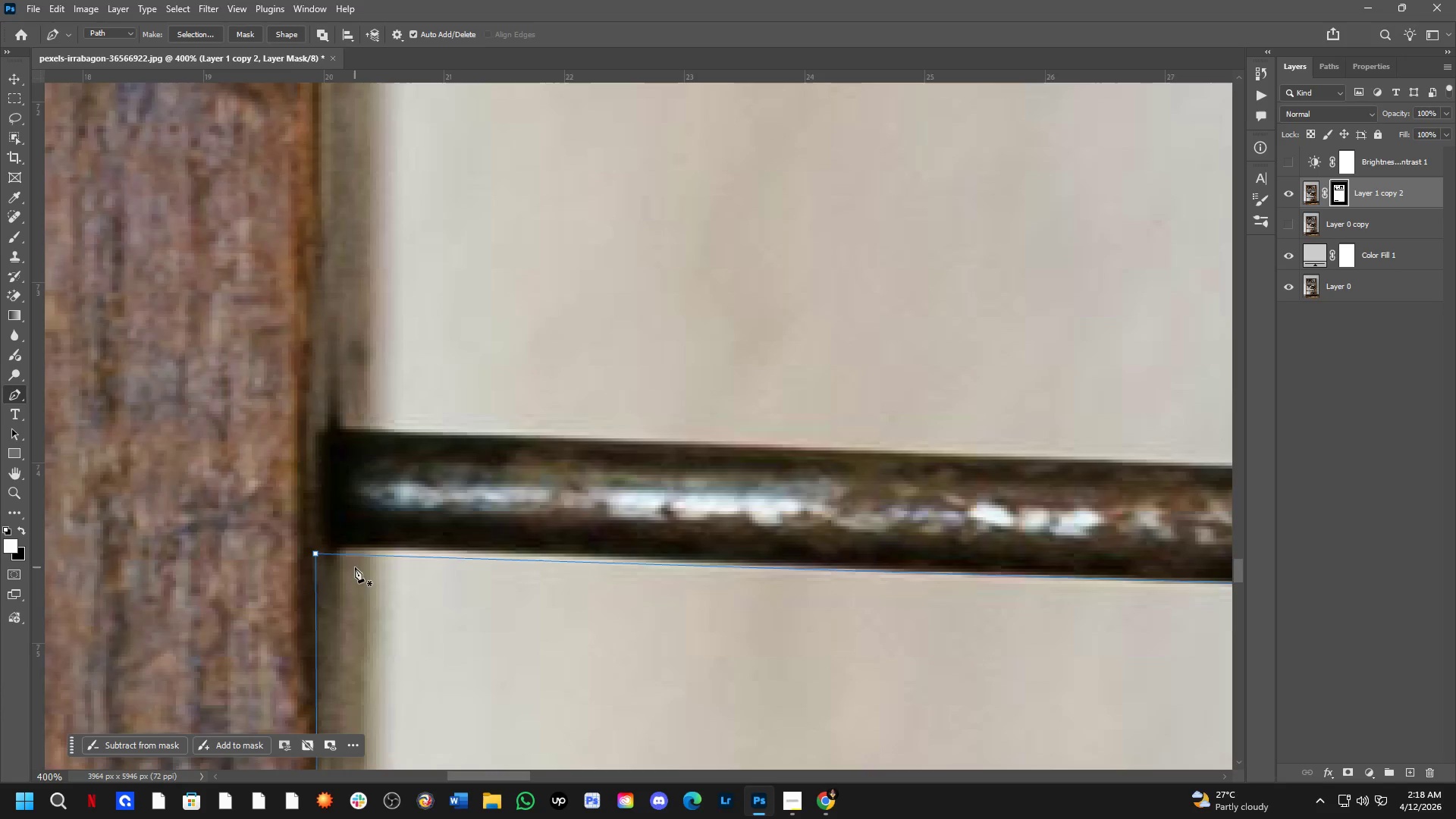 
left_click_drag(start_coordinate=[577, 569], to_coordinate=[669, 570])
 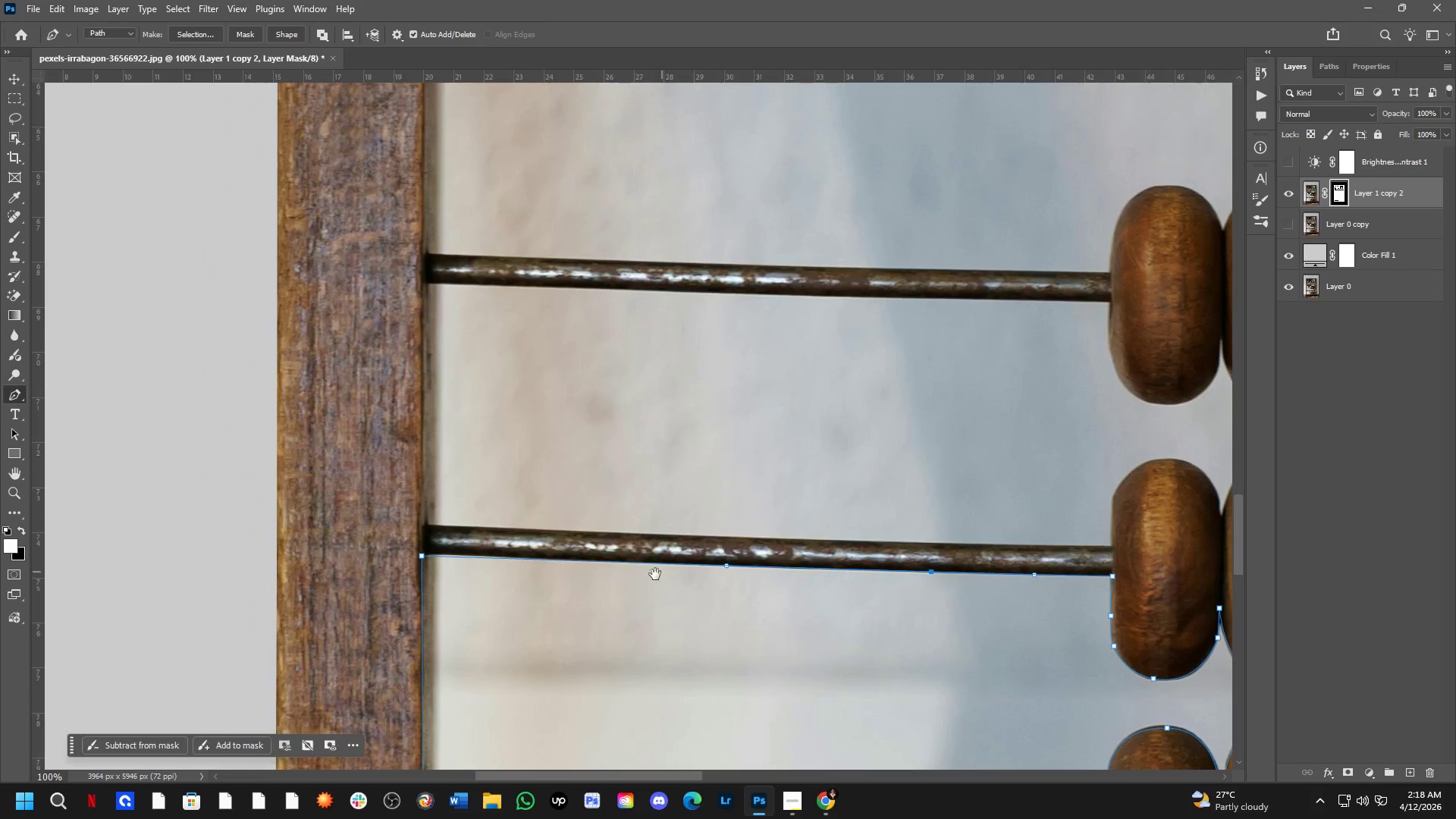 
scroll: coordinate [833, 572], scroll_direction: down, amount: 2.0
 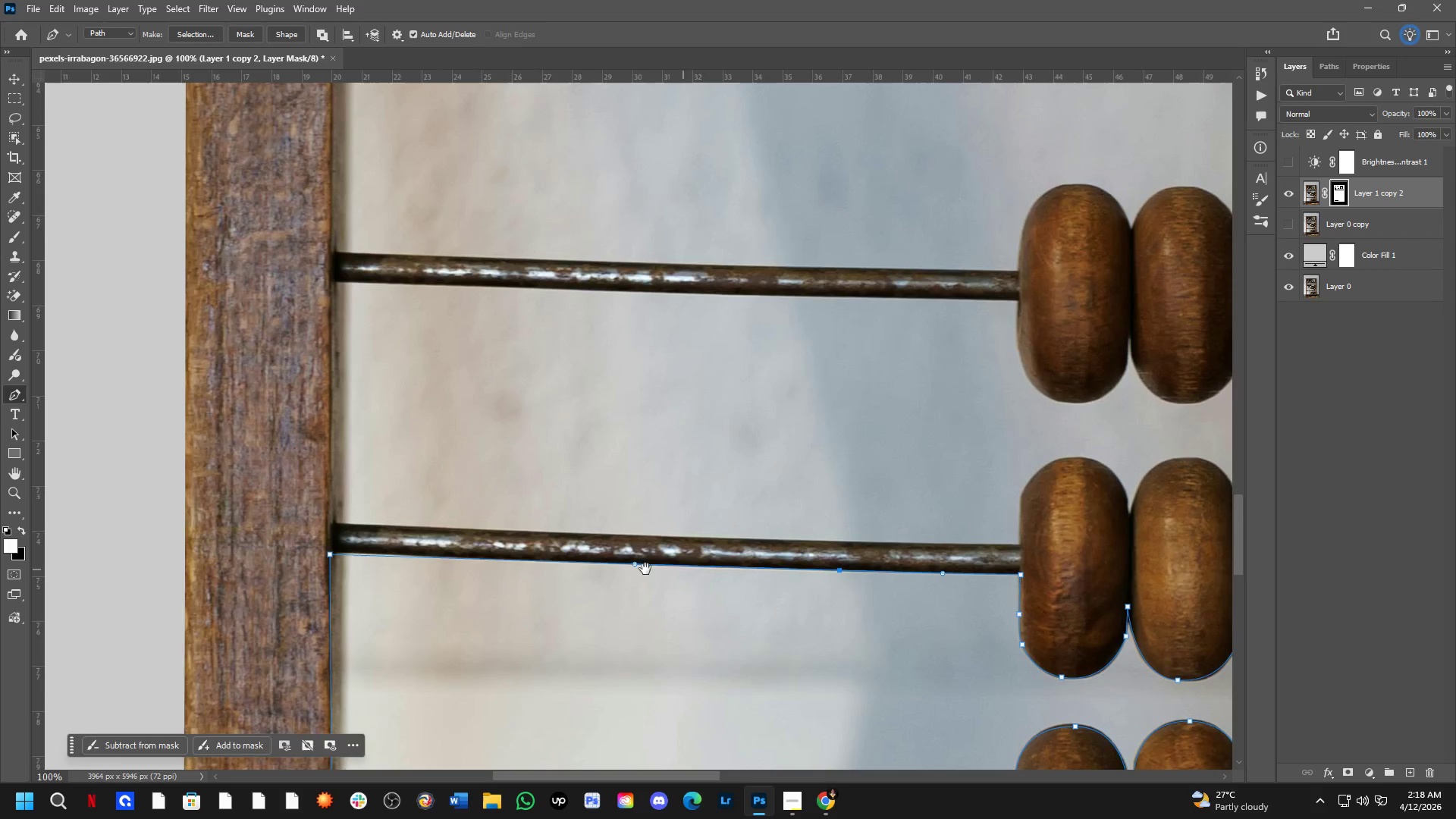 
key(Shift+ShiftLeft)
 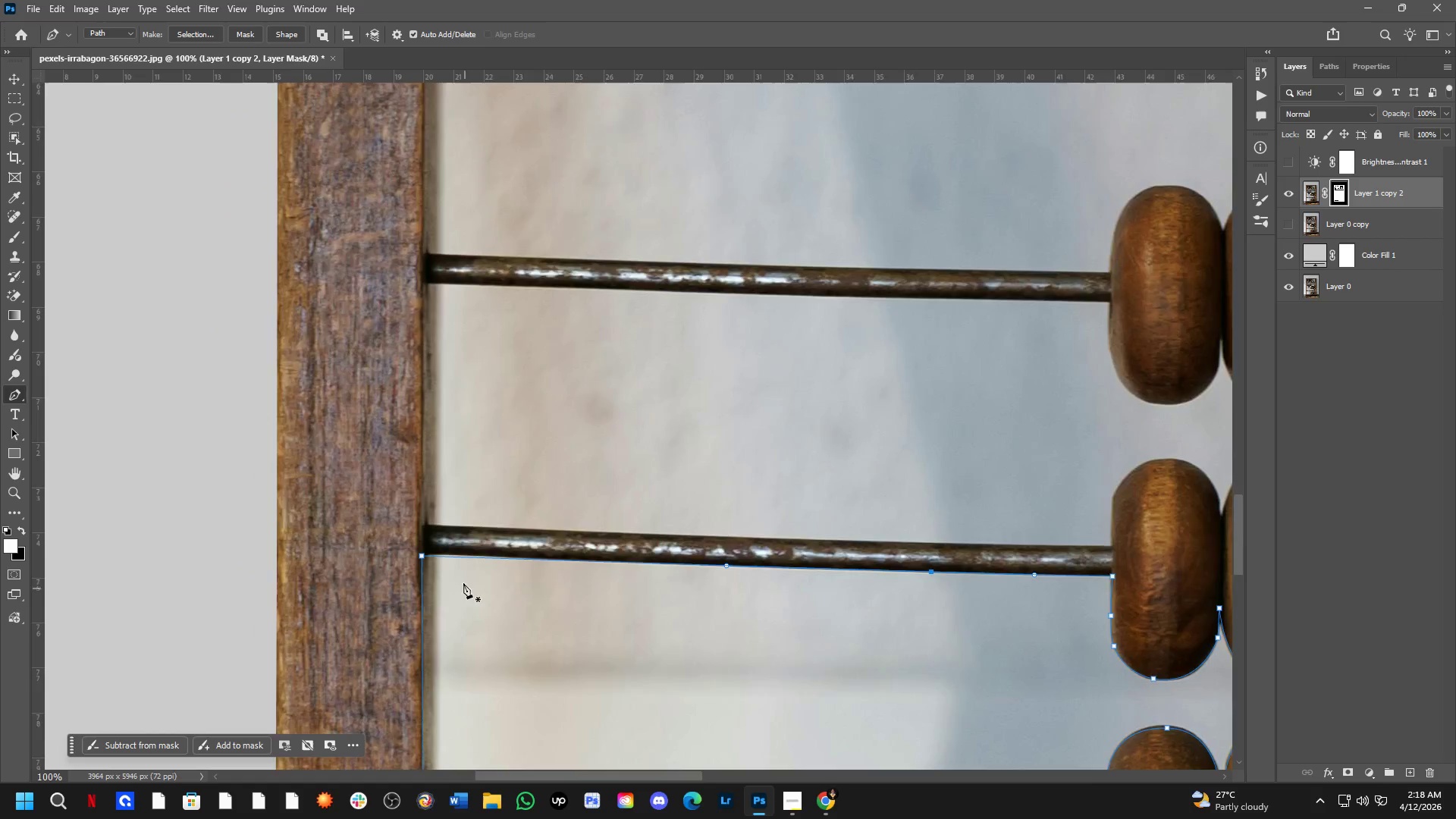 
scroll: coordinate [457, 551], scroll_direction: up, amount: 3.0
 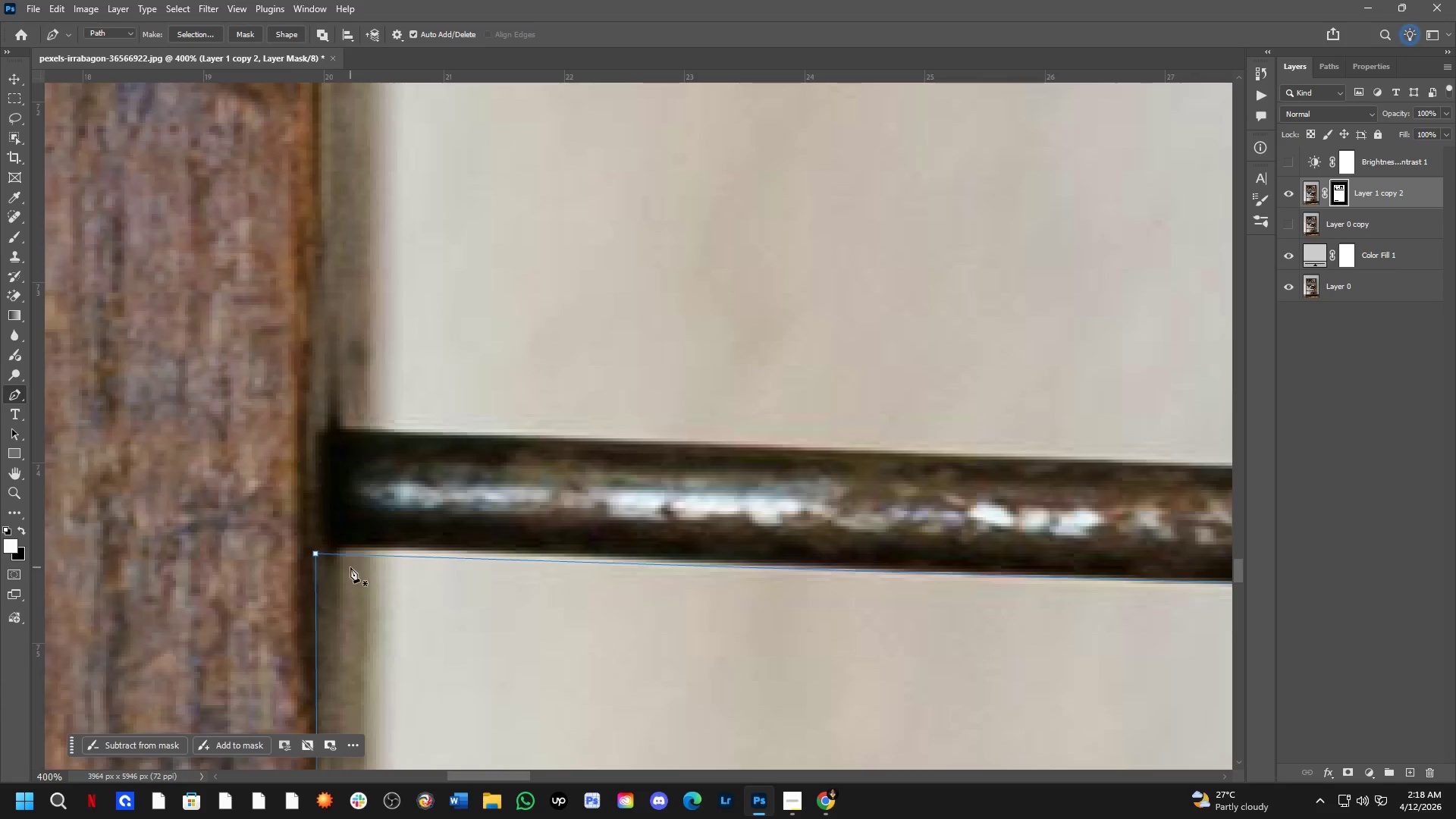 
hold_key(key=ControlLeft, duration=1.03)
left_click_drag(start_coordinate=[315, 554], to_coordinate=[314, 546])
 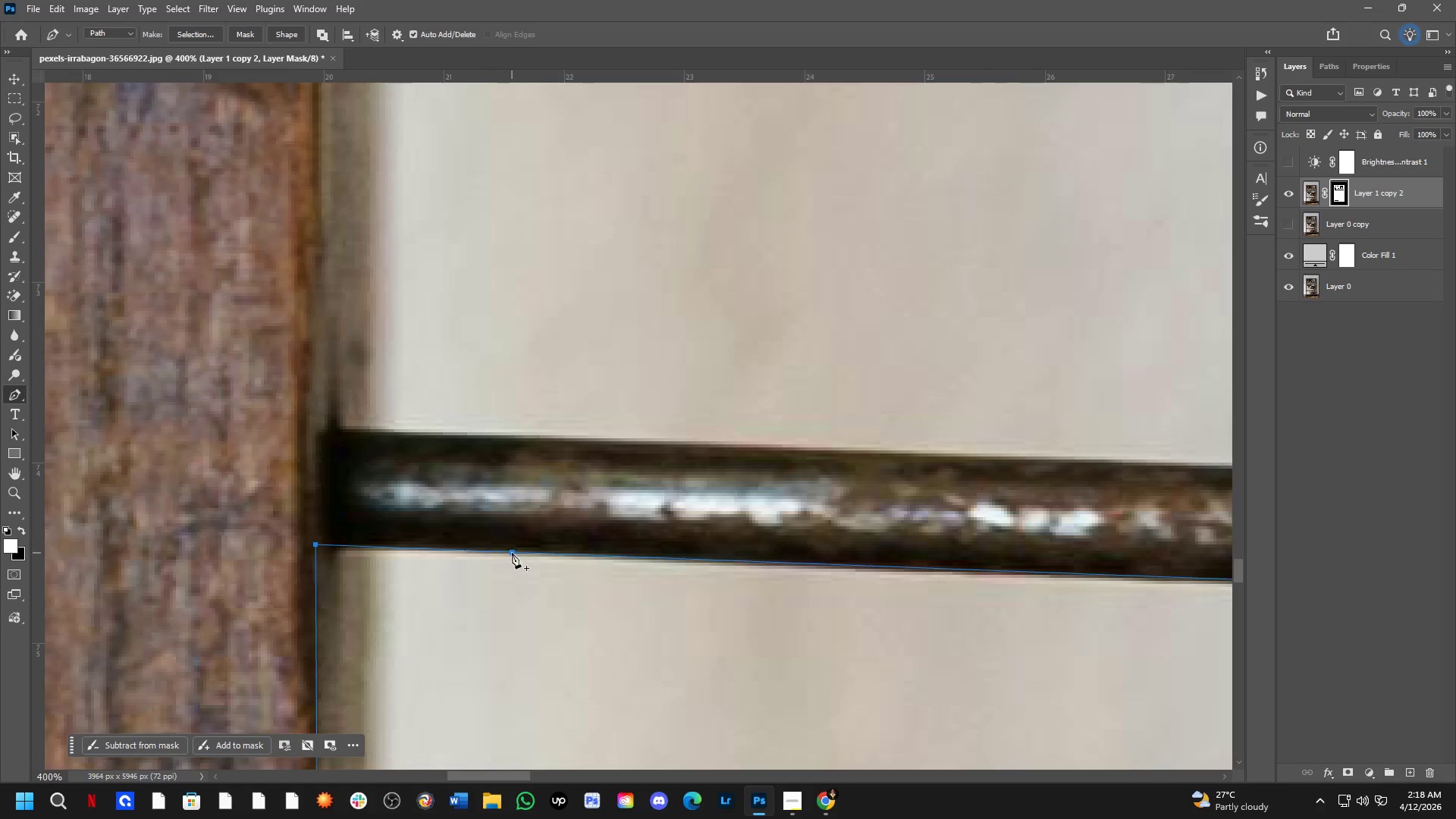 
key(Shift+ShiftLeft)
 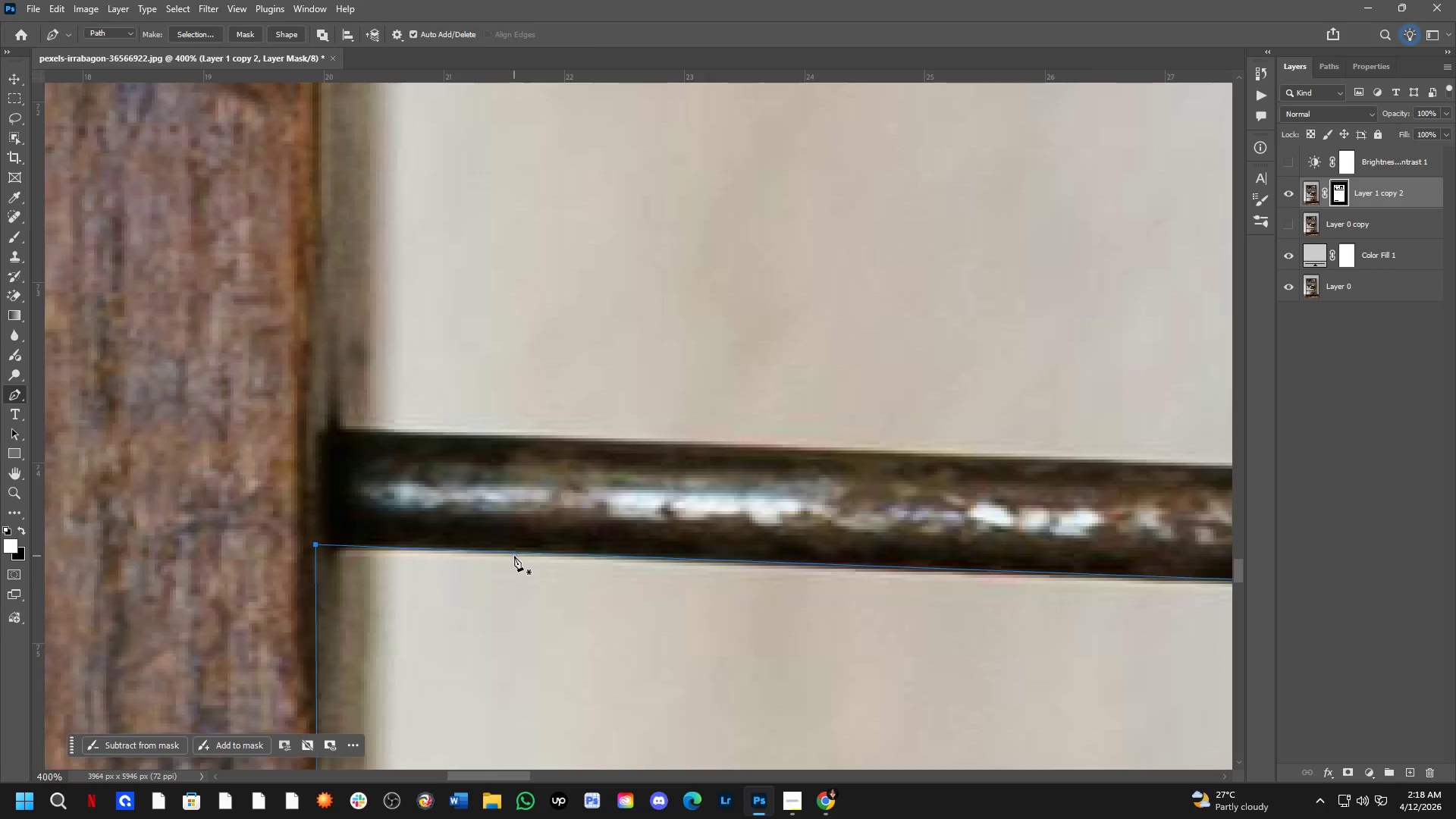 
hold_key(key=Space, duration=0.5)
 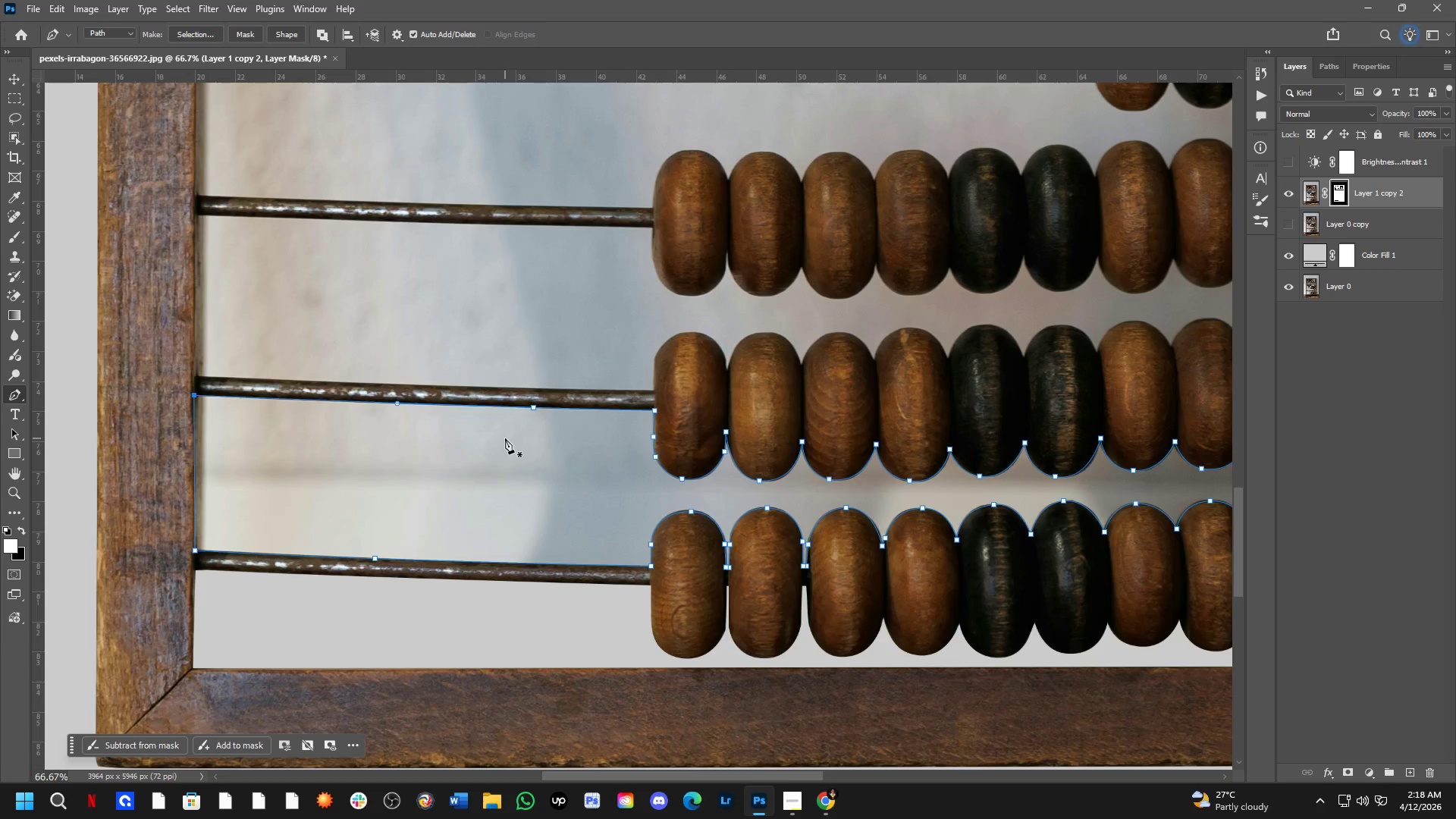 
left_click_drag(start_coordinate=[884, 592], to_coordinate=[504, 422])
 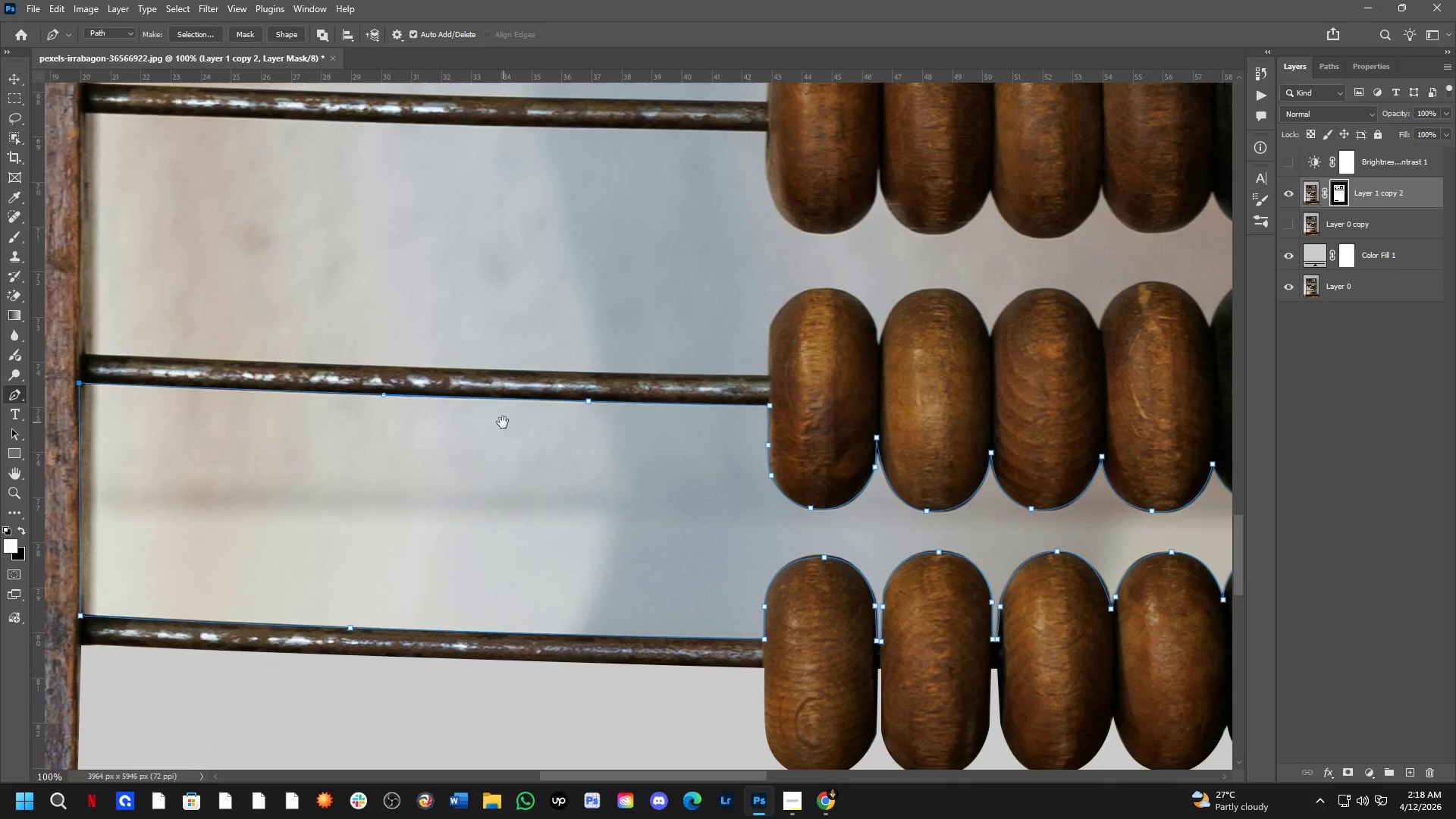 
scroll: coordinate [514, 556], scroll_direction: down, amount: 3.0
 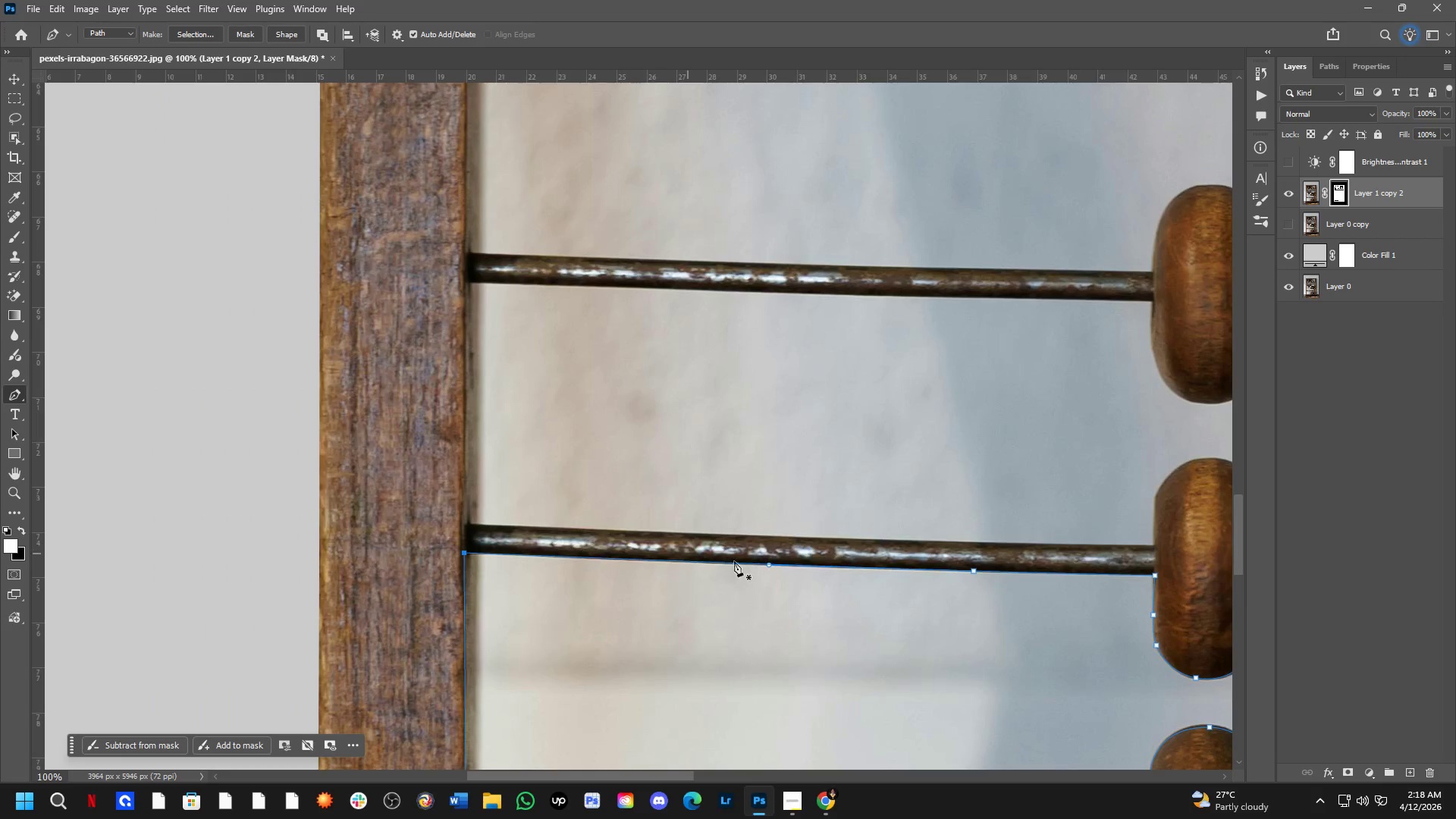 
hold_key(key=ShiftLeft, duration=0.91)
scroll: coordinate [505, 438], scroll_direction: down, amount: 1.0
 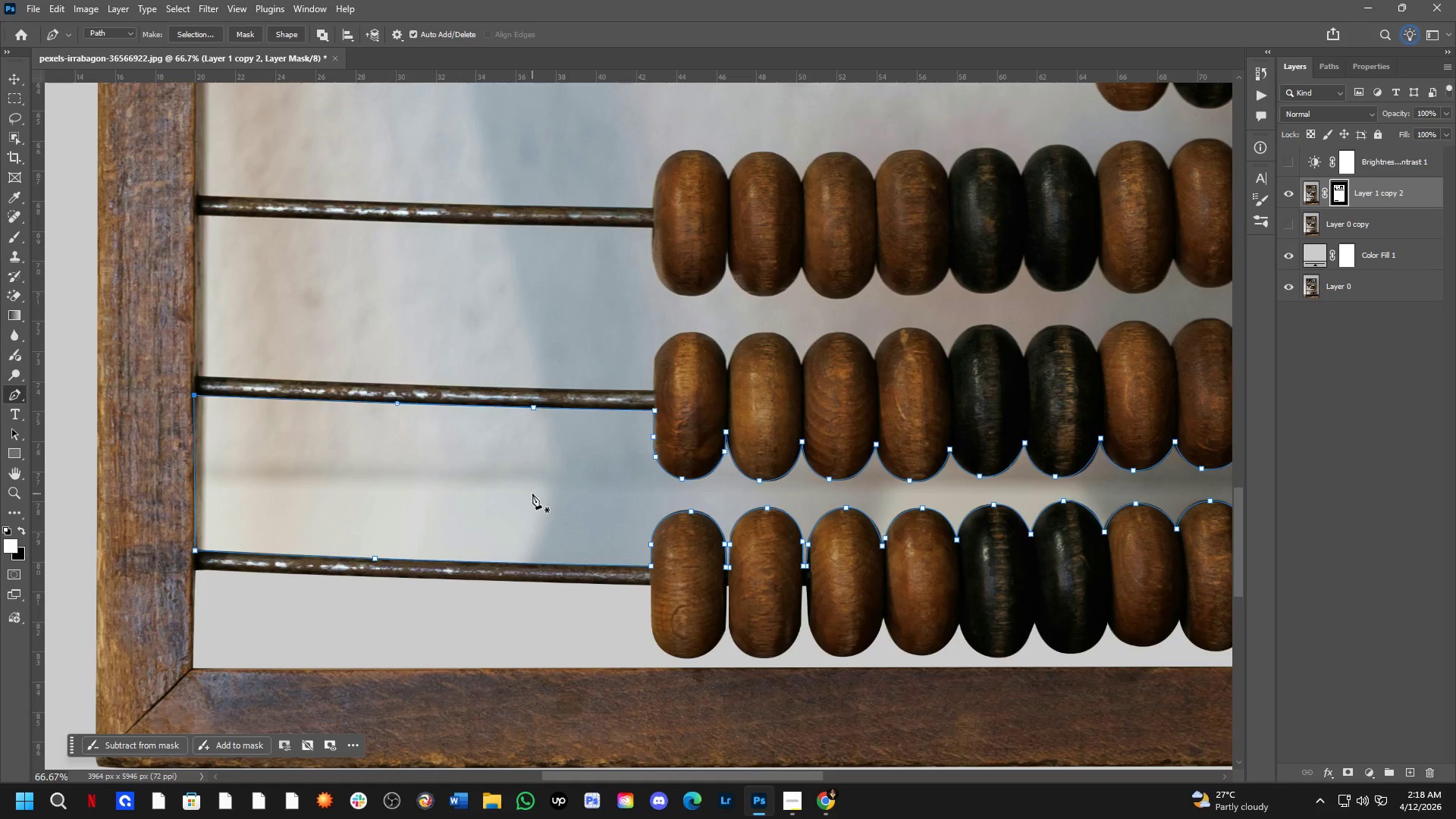 
key(Control+NumpadEnter)
 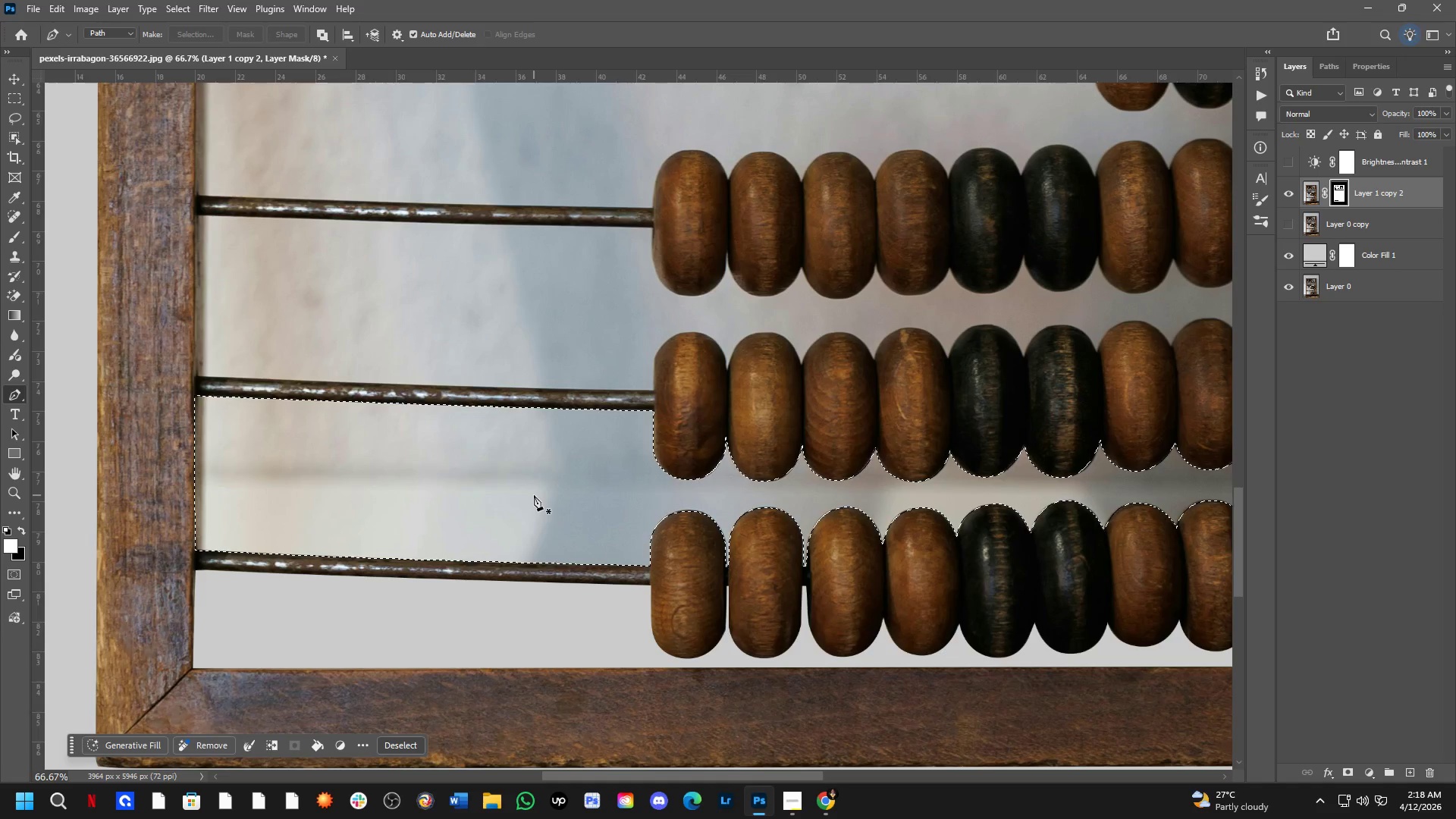 
key(Control+X)
 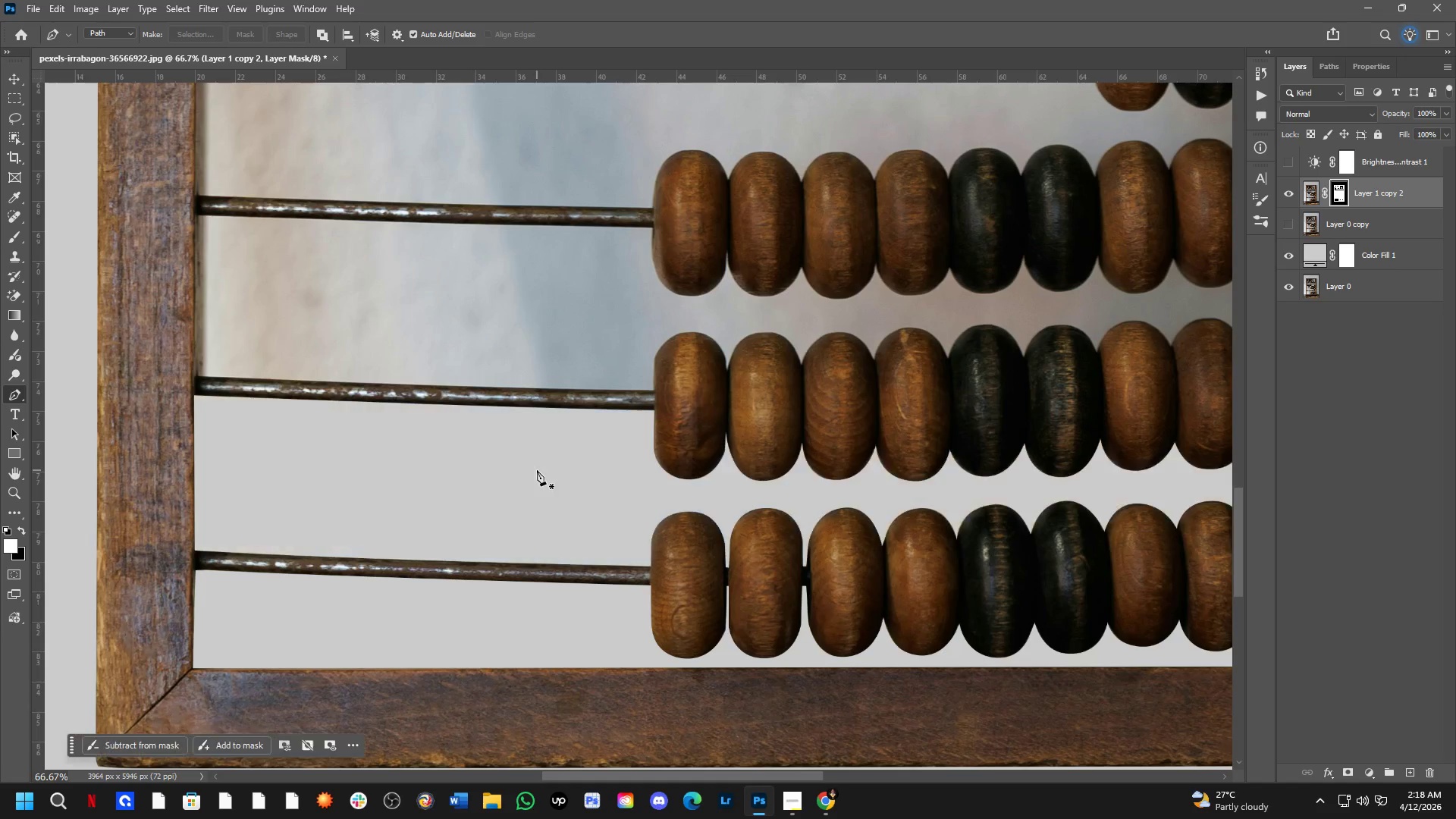 
key(Shift+ShiftLeft)
 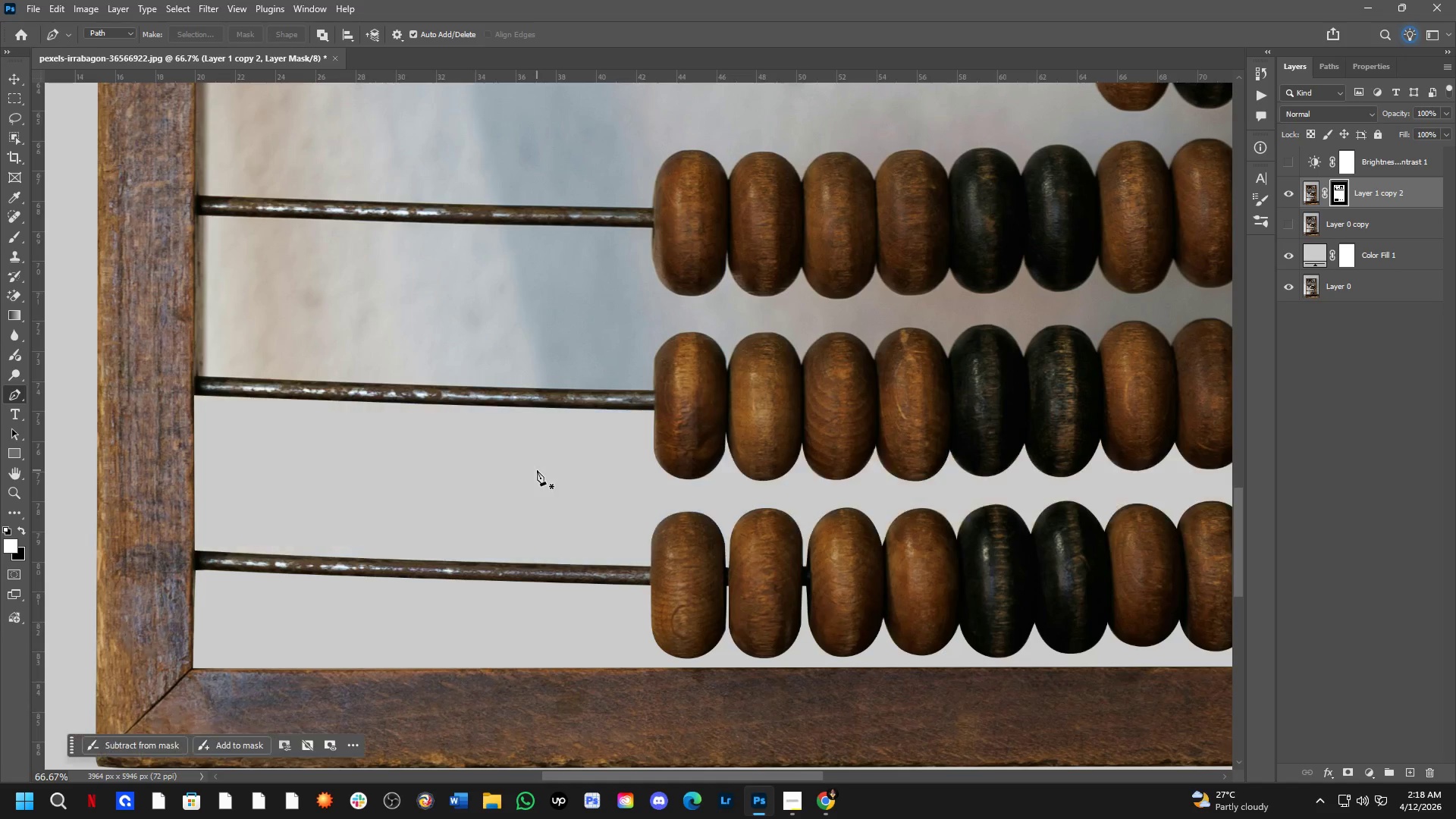 
hold_key(key=Space, duration=0.42)
 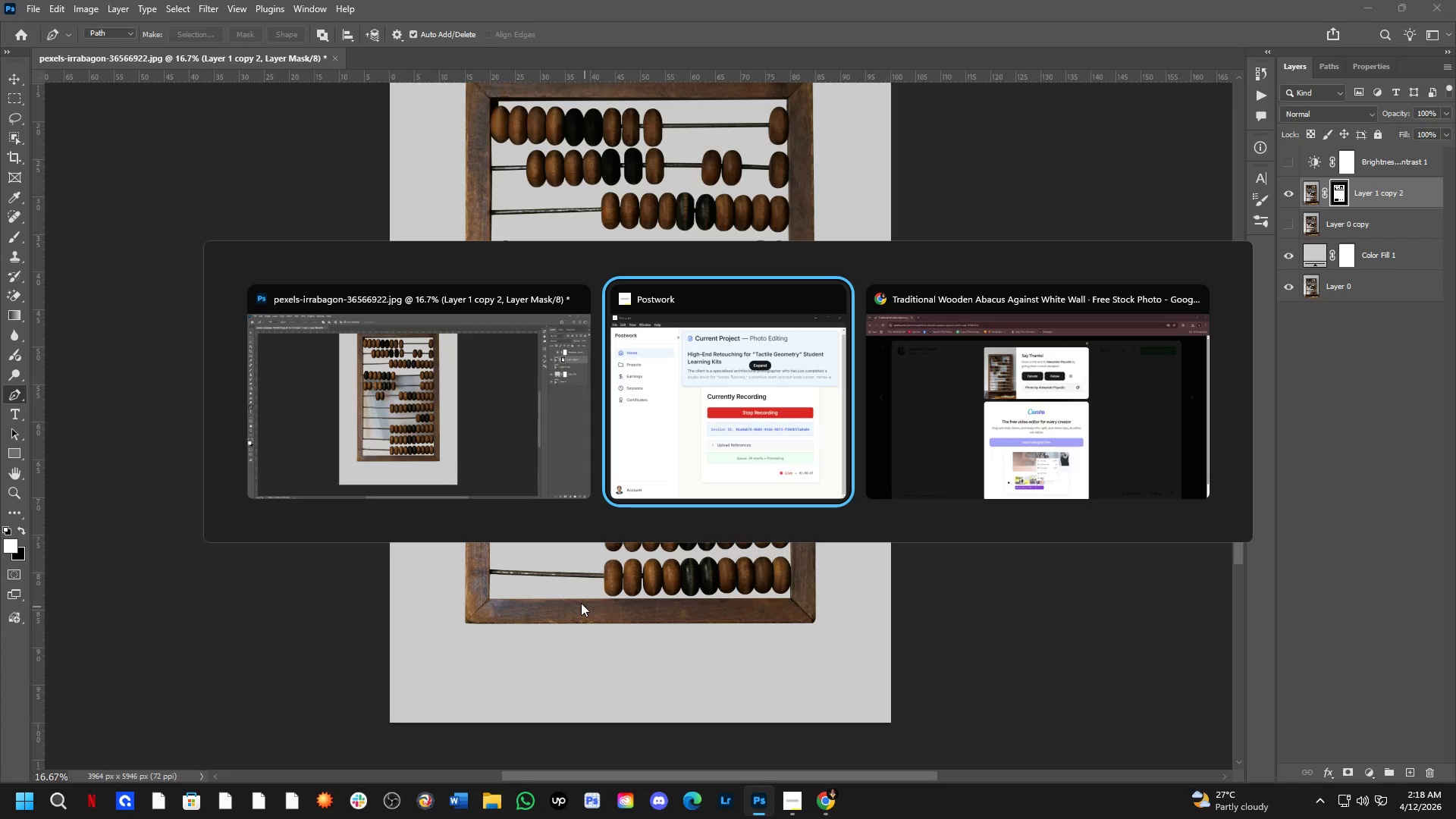 
left_click_drag(start_coordinate=[559, 557], to_coordinate=[585, 606])
 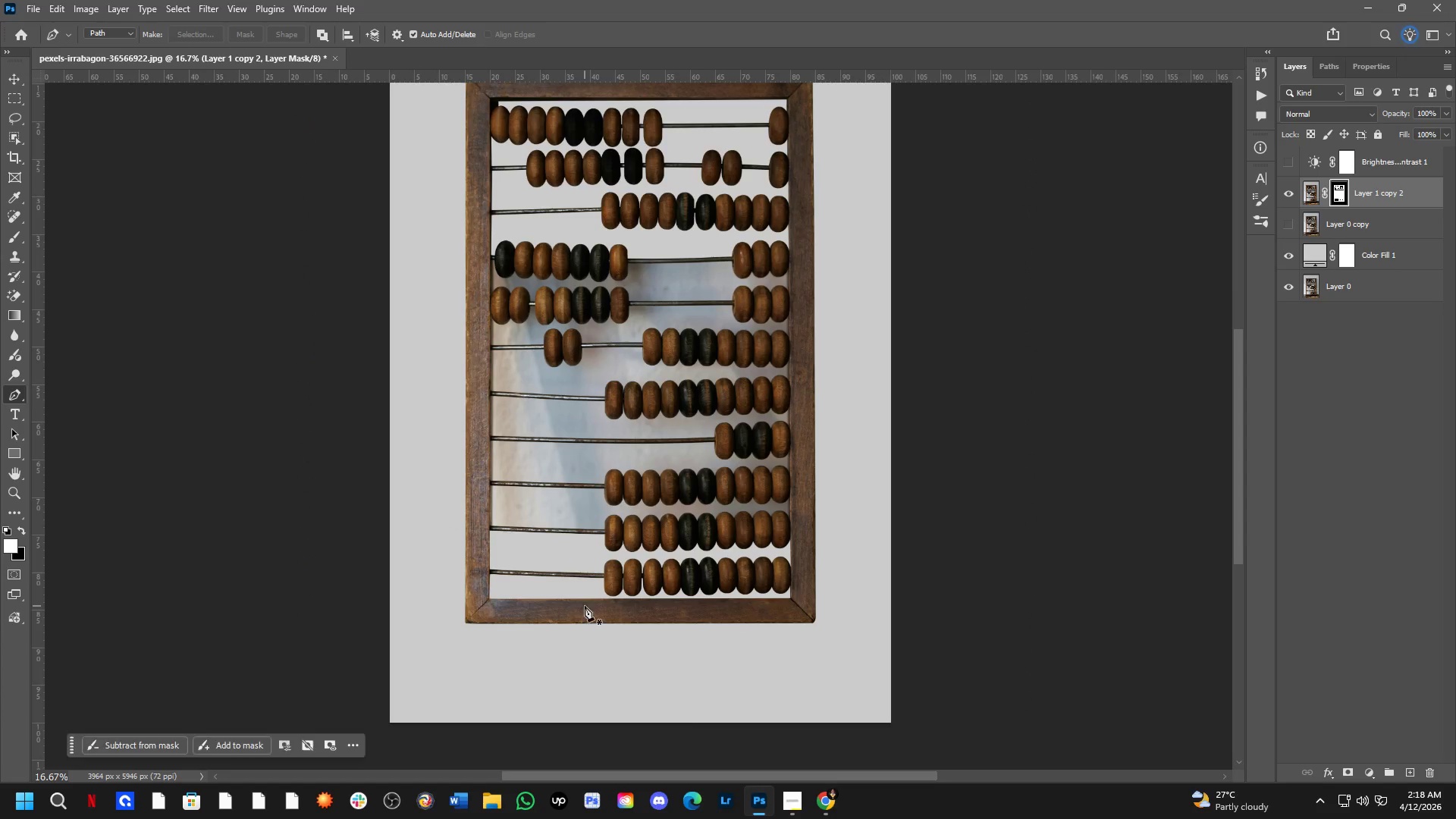 
scroll: coordinate [556, 519], scroll_direction: down, amount: 4.0
 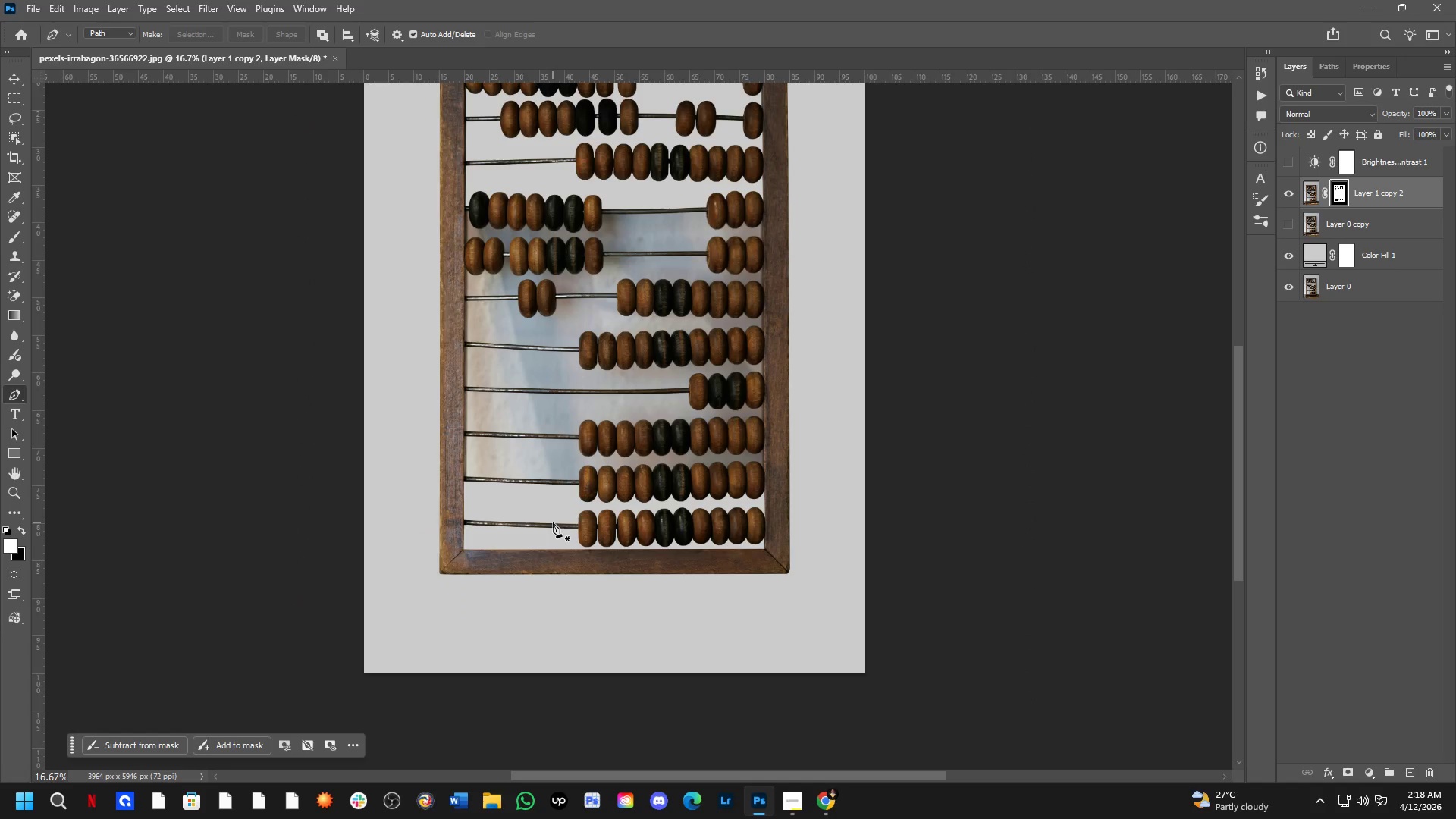 
key(Alt+Tab)